 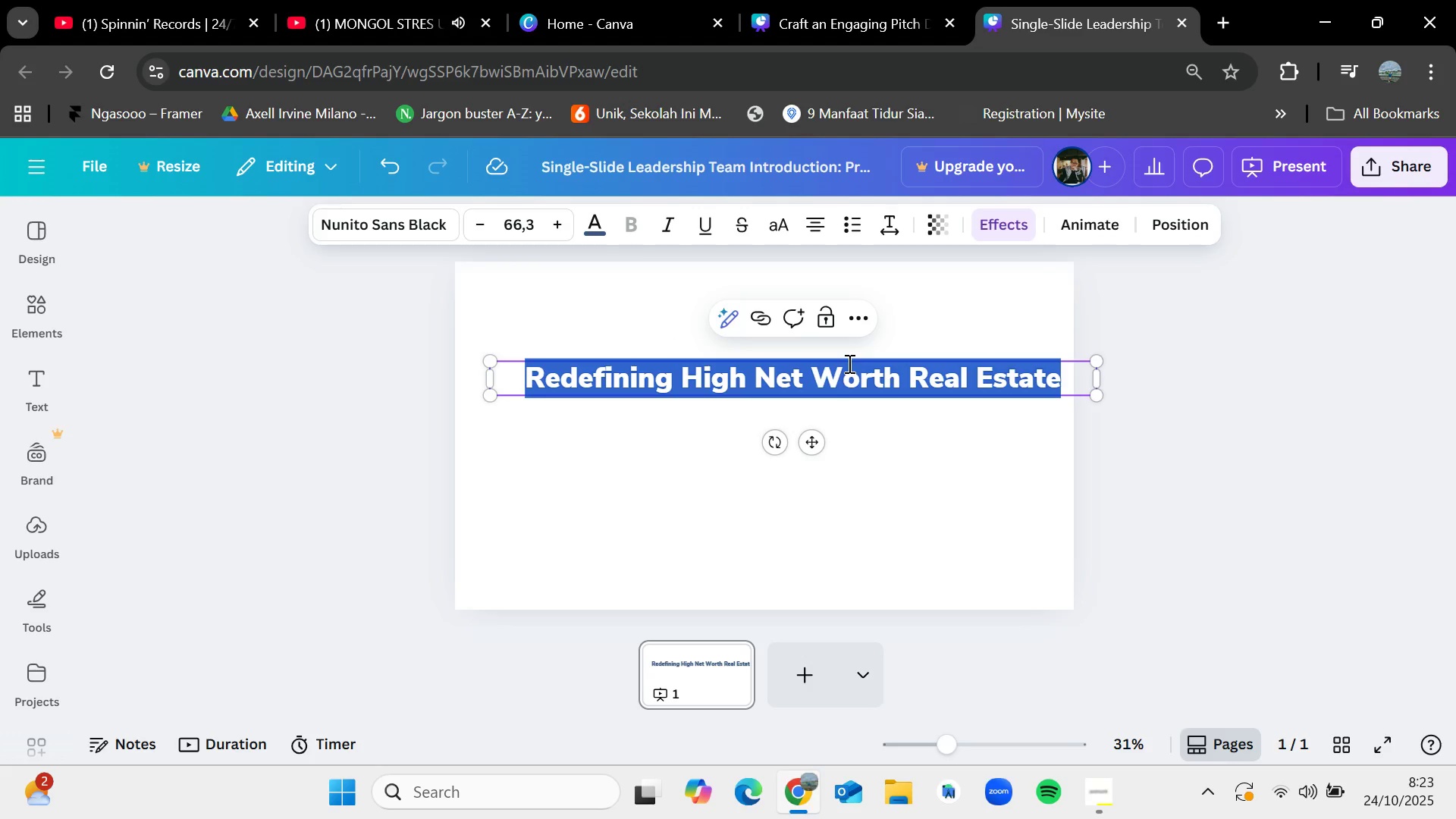 
key(Control+V)
 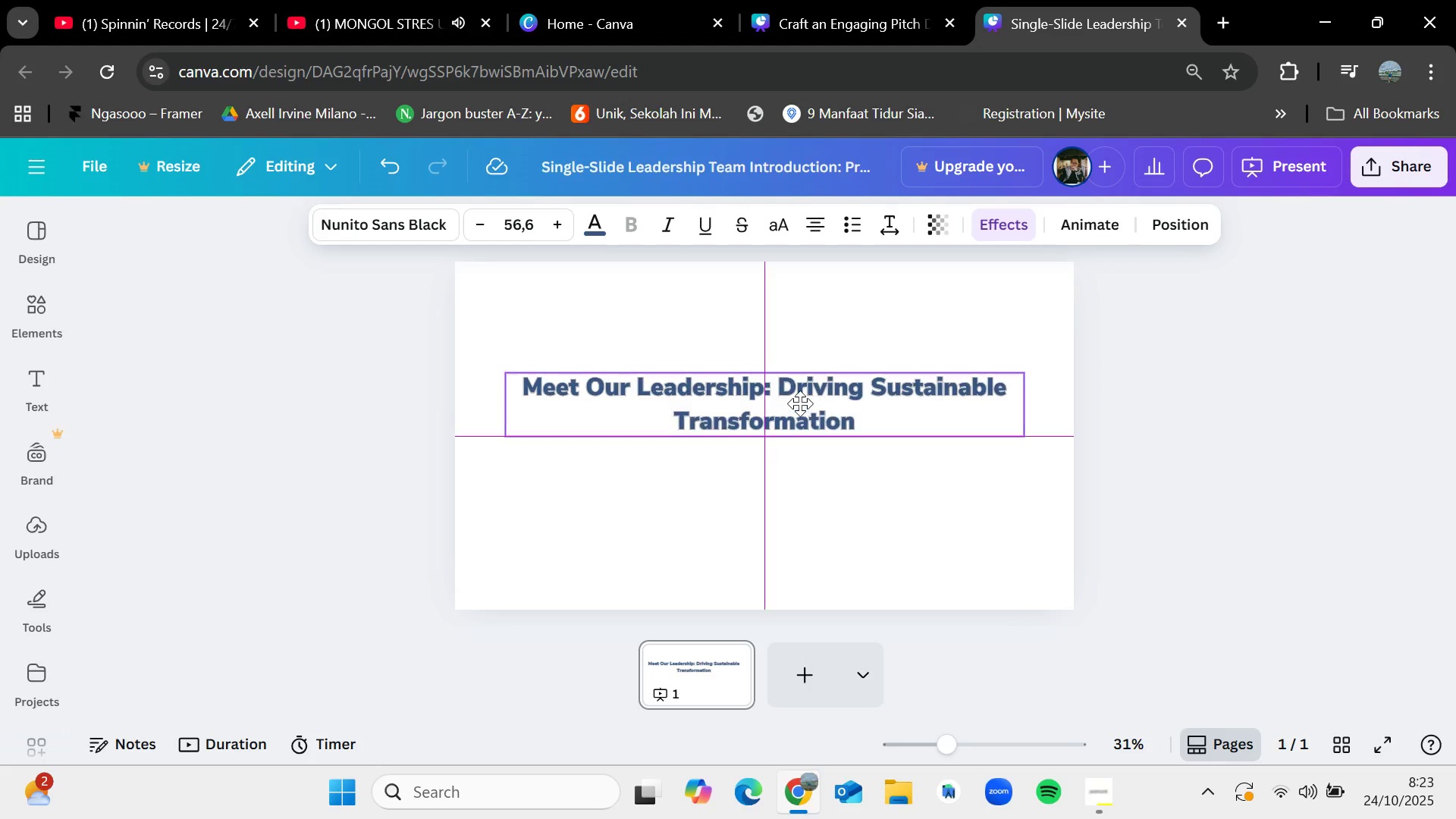 
wait(5.24)
 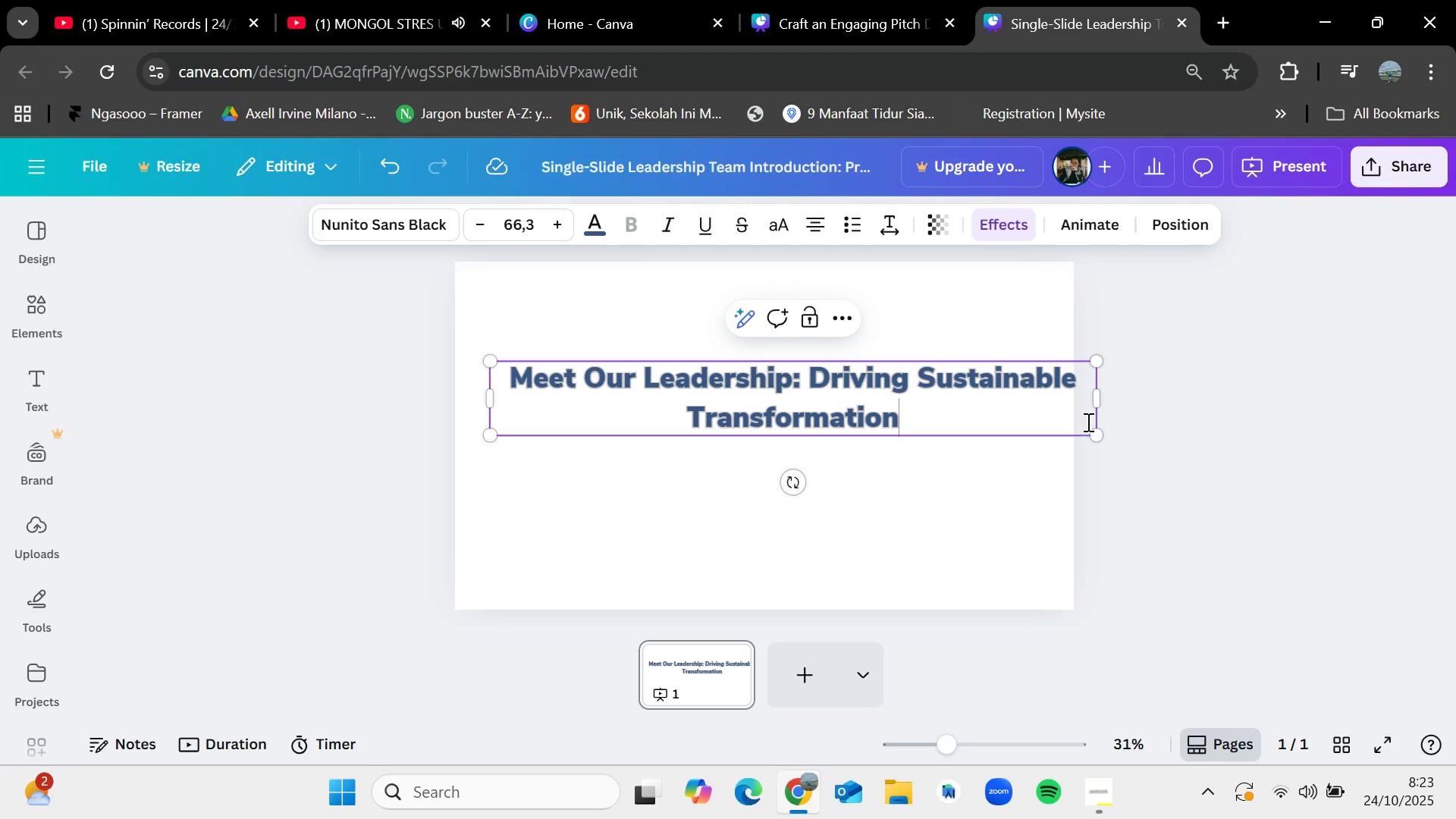 
double_click([623, 0])
 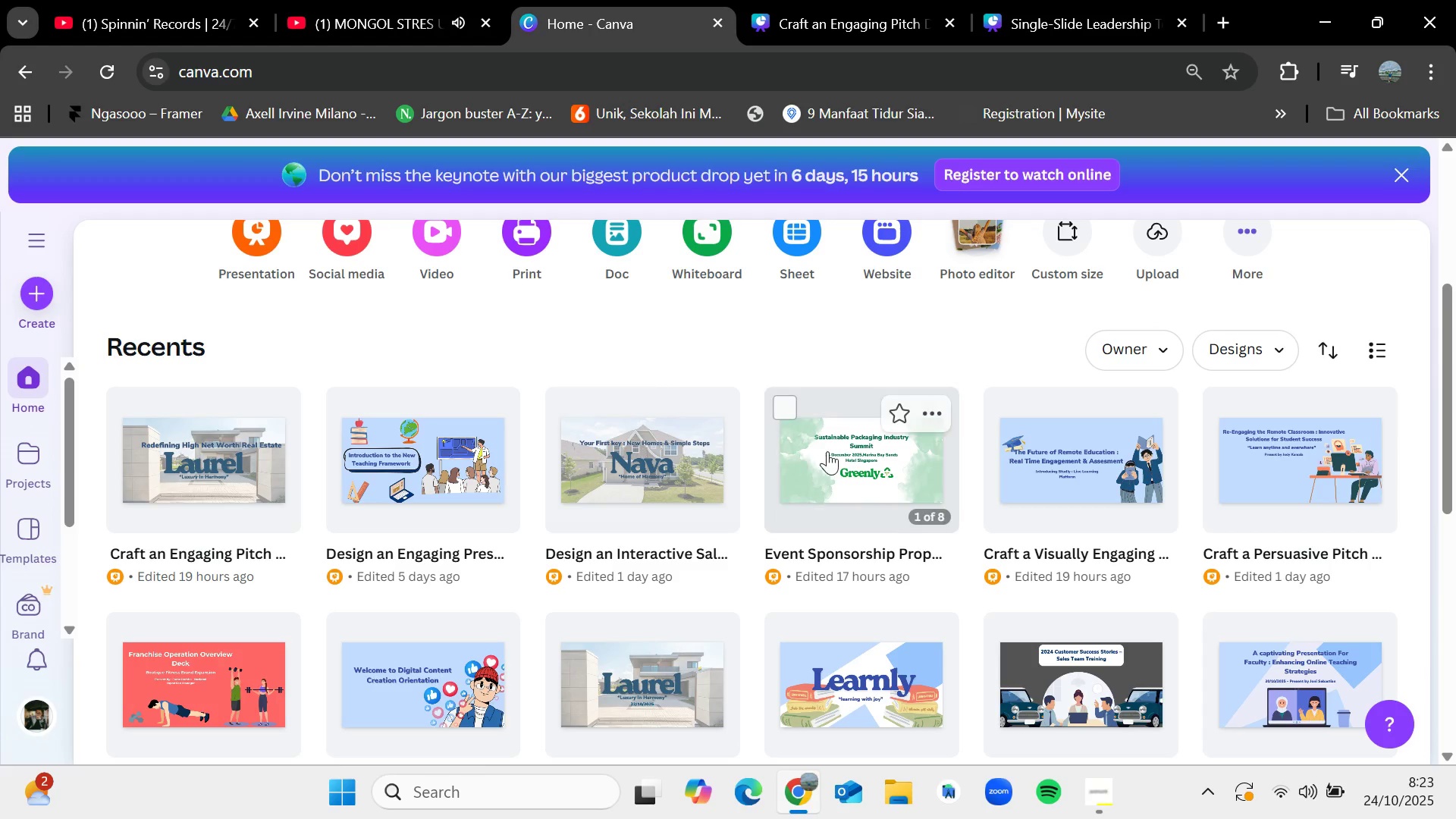 
left_click([827, 451])
 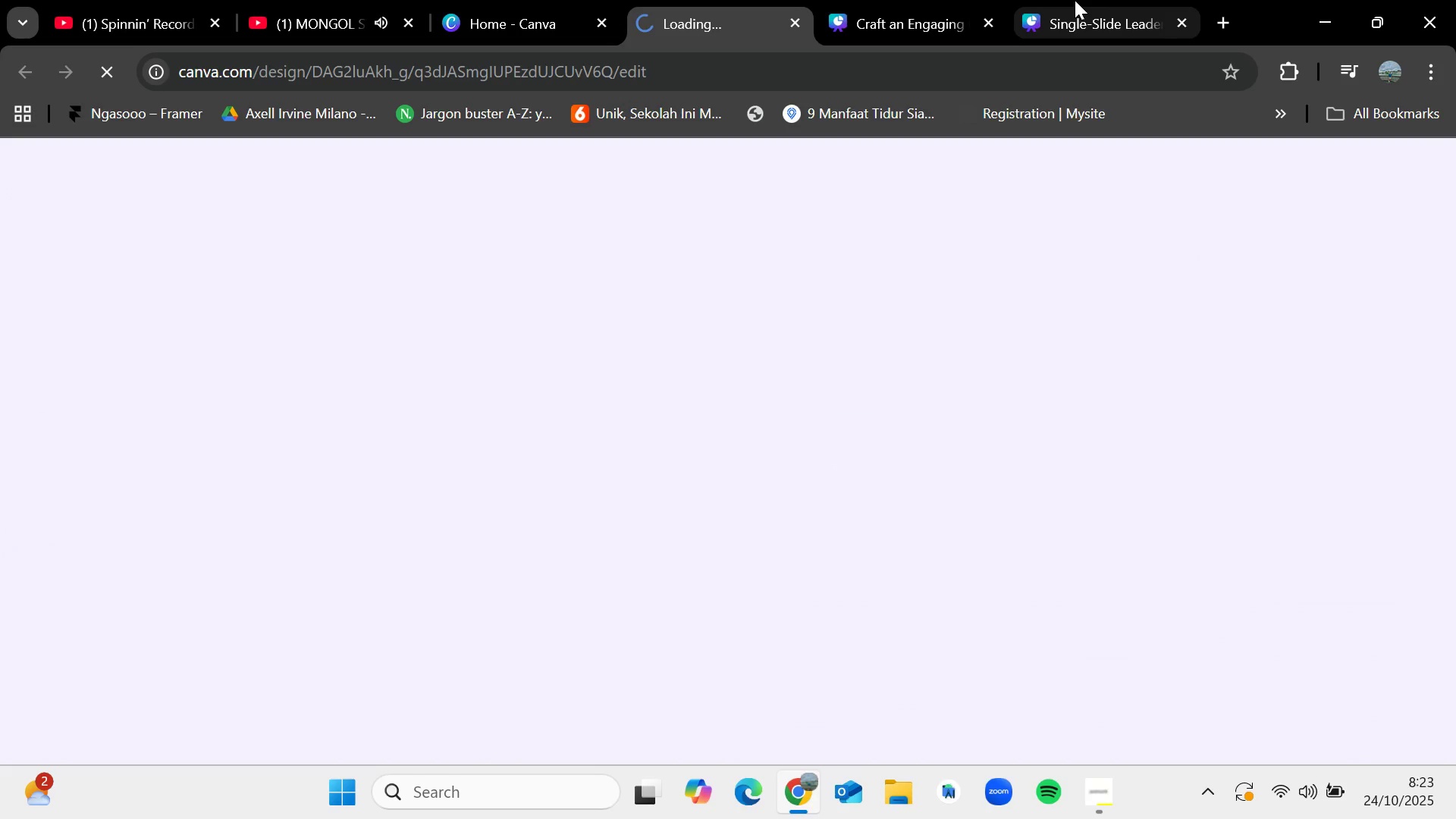 
left_click([1075, 0])
 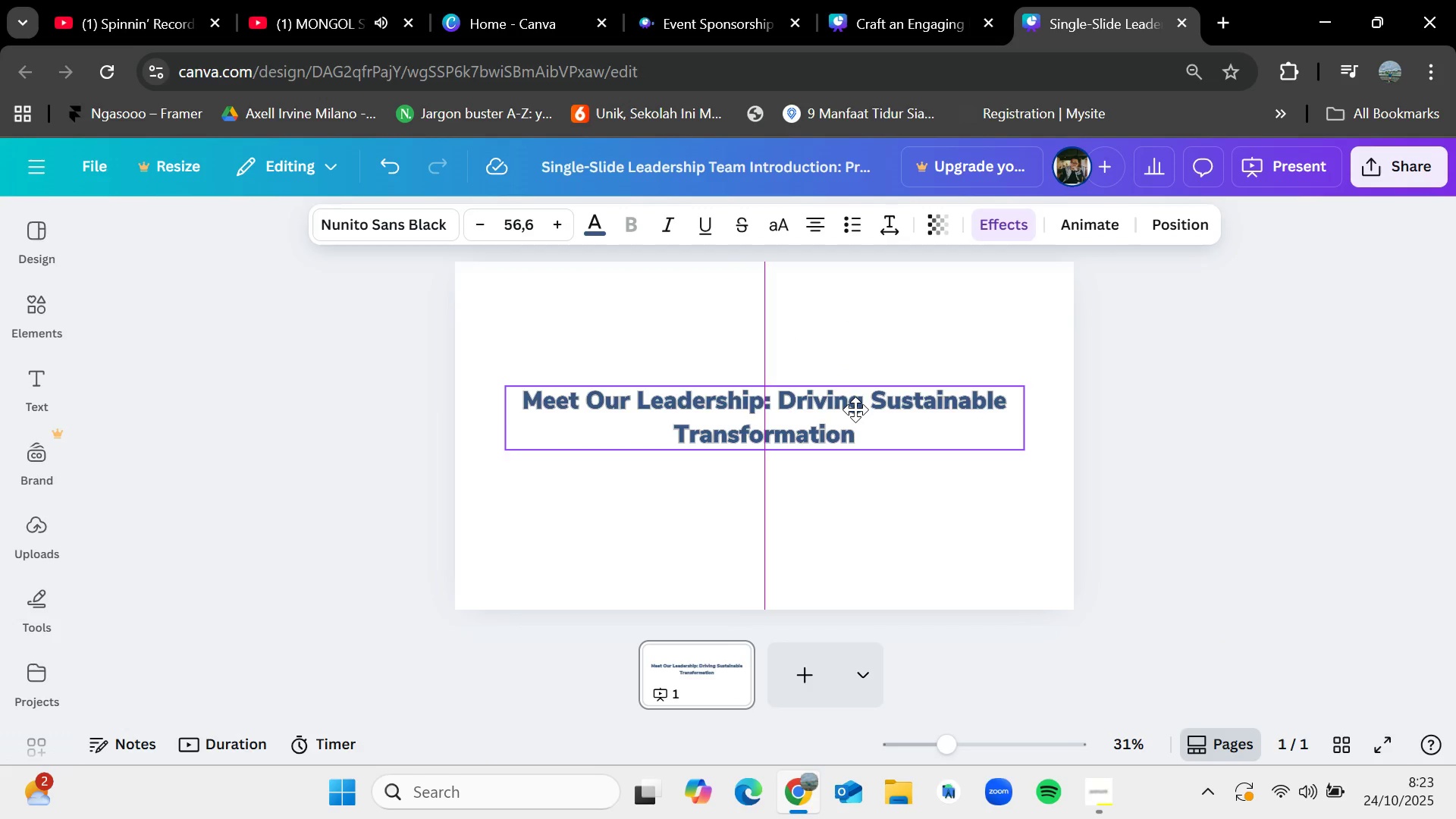 
left_click([702, 0])
 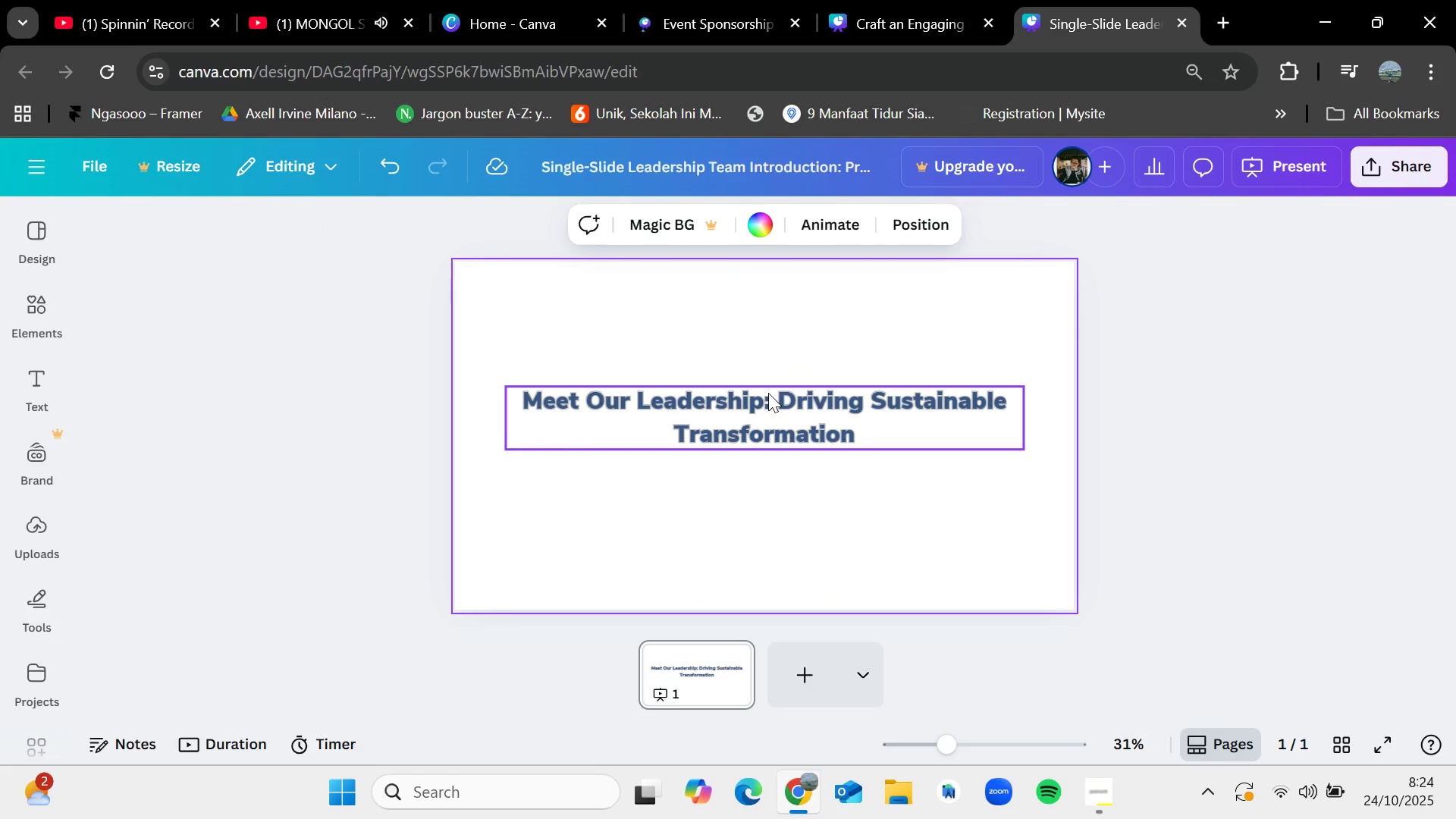 
wait(5.96)
 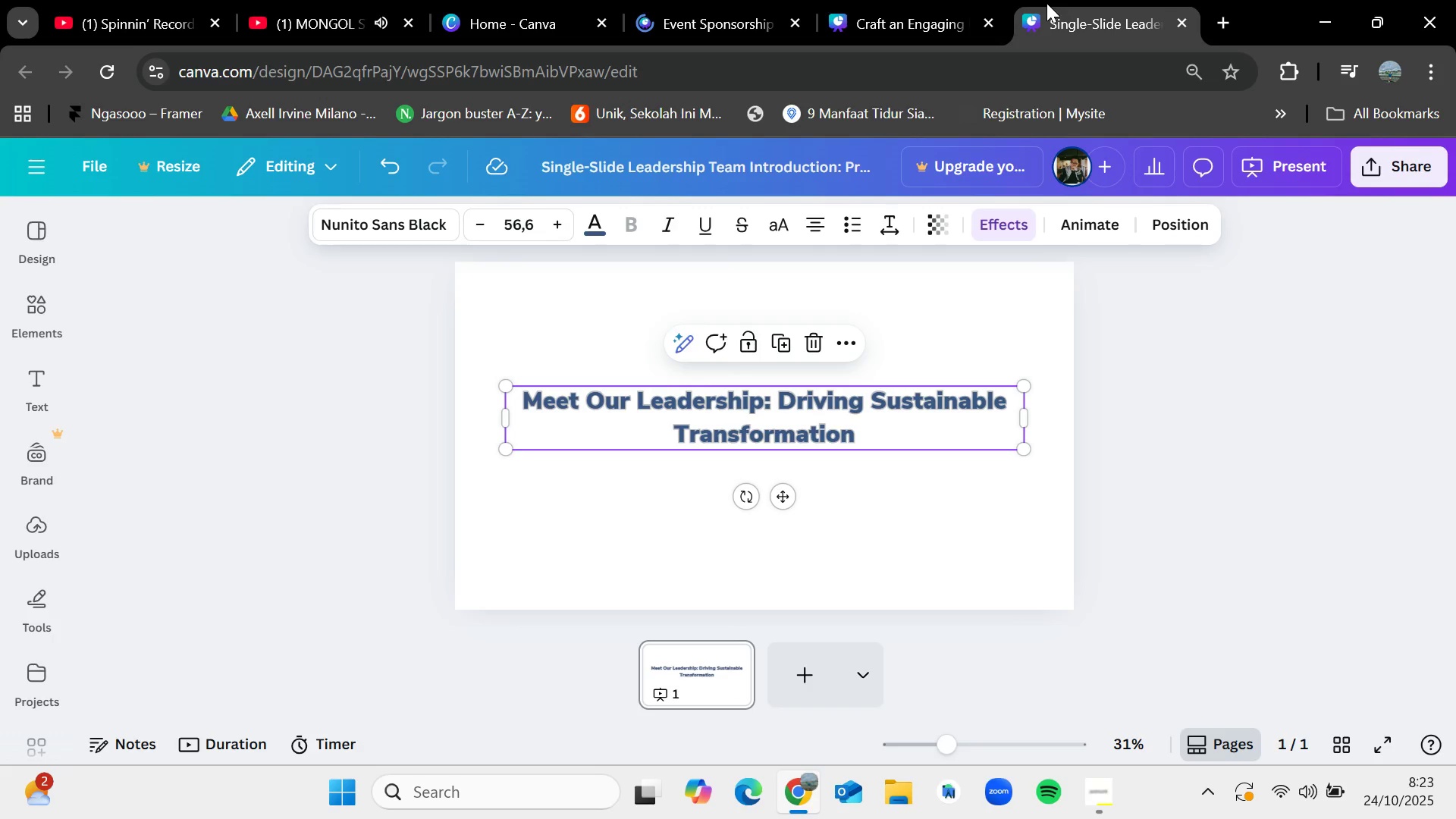 
left_click([806, 344])
 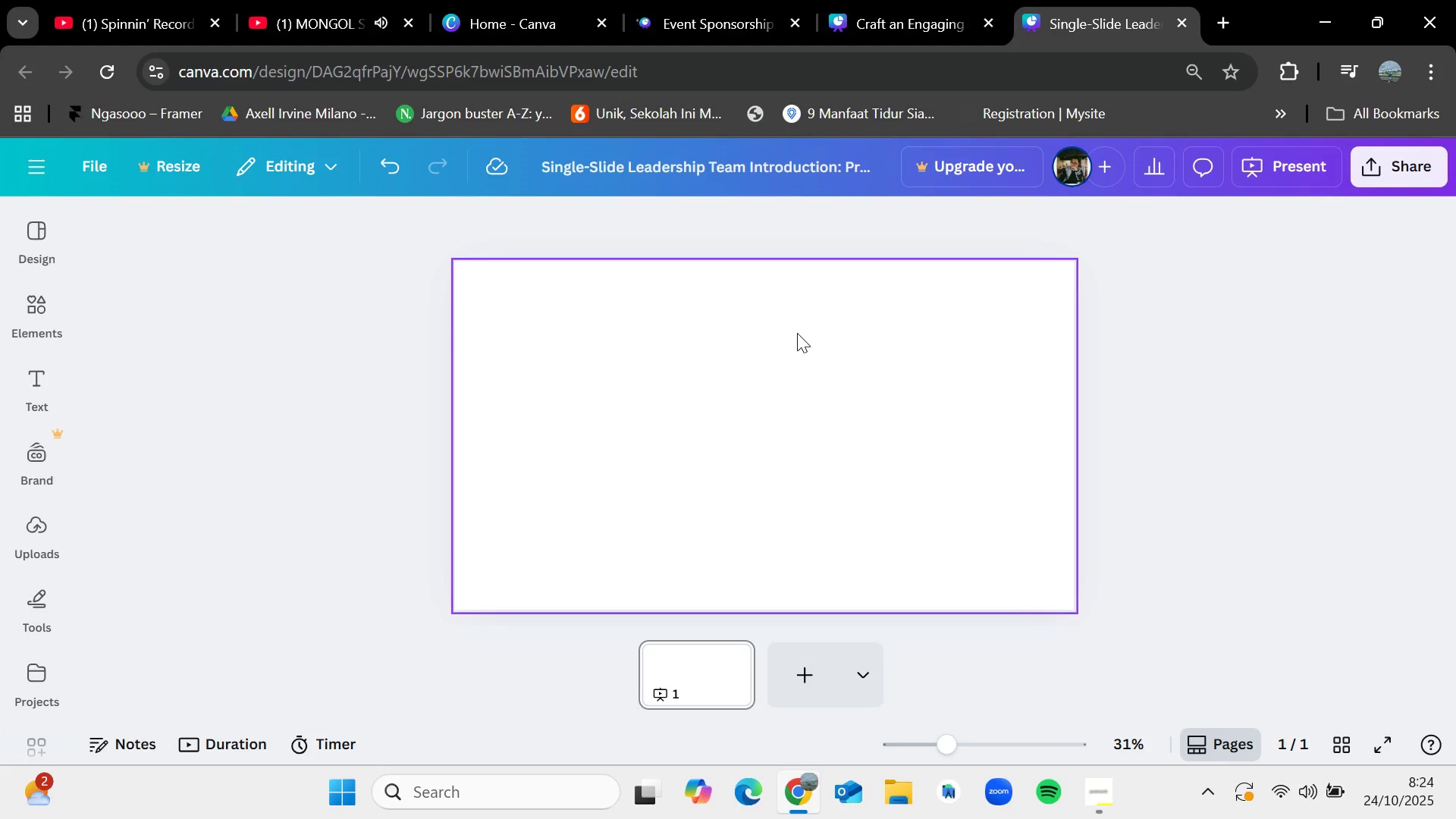 
key(Control+Z)
 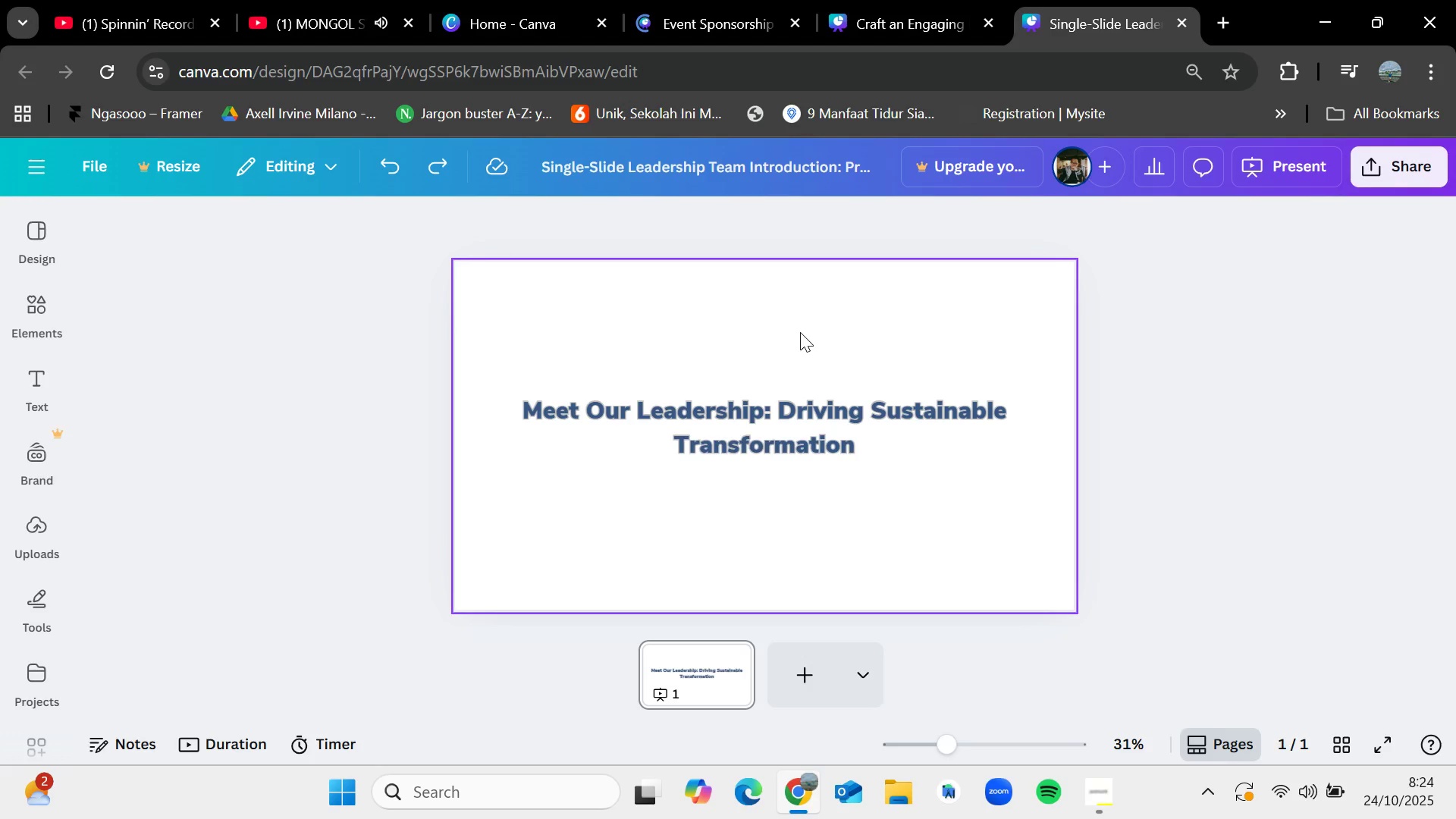 
left_click([873, 306])
 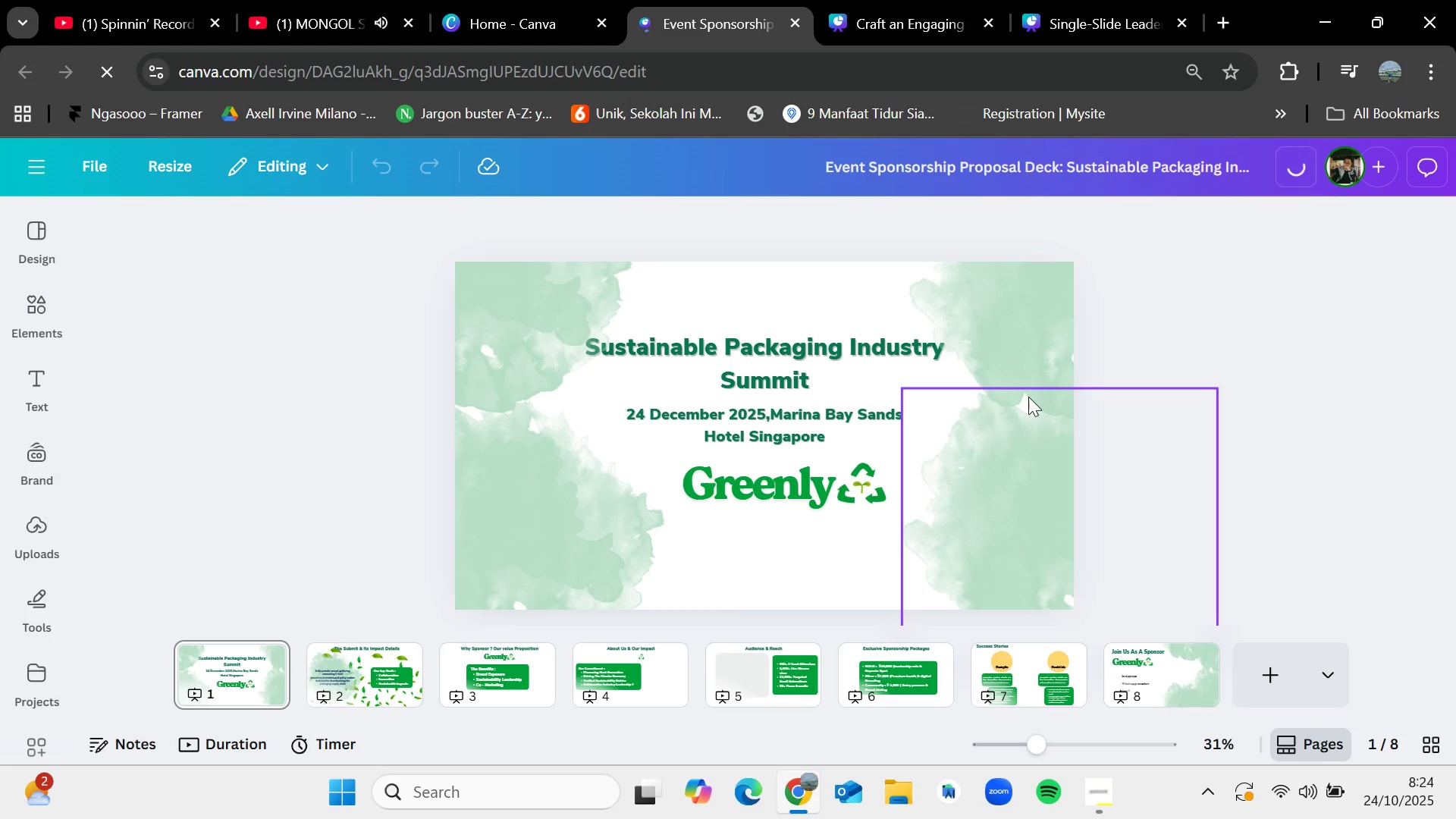 
left_click([1096, 0])
 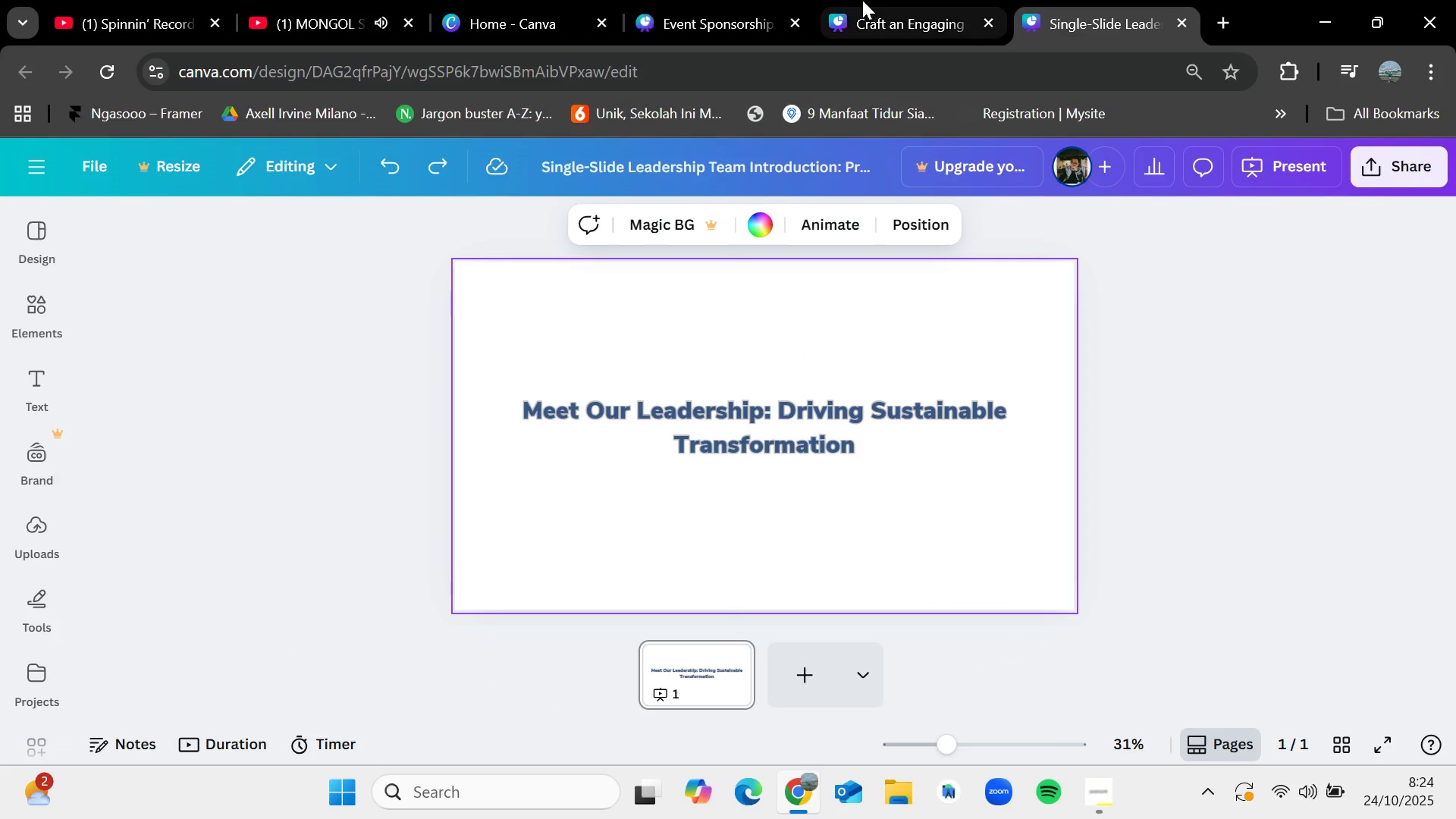 
left_click([862, 0])
 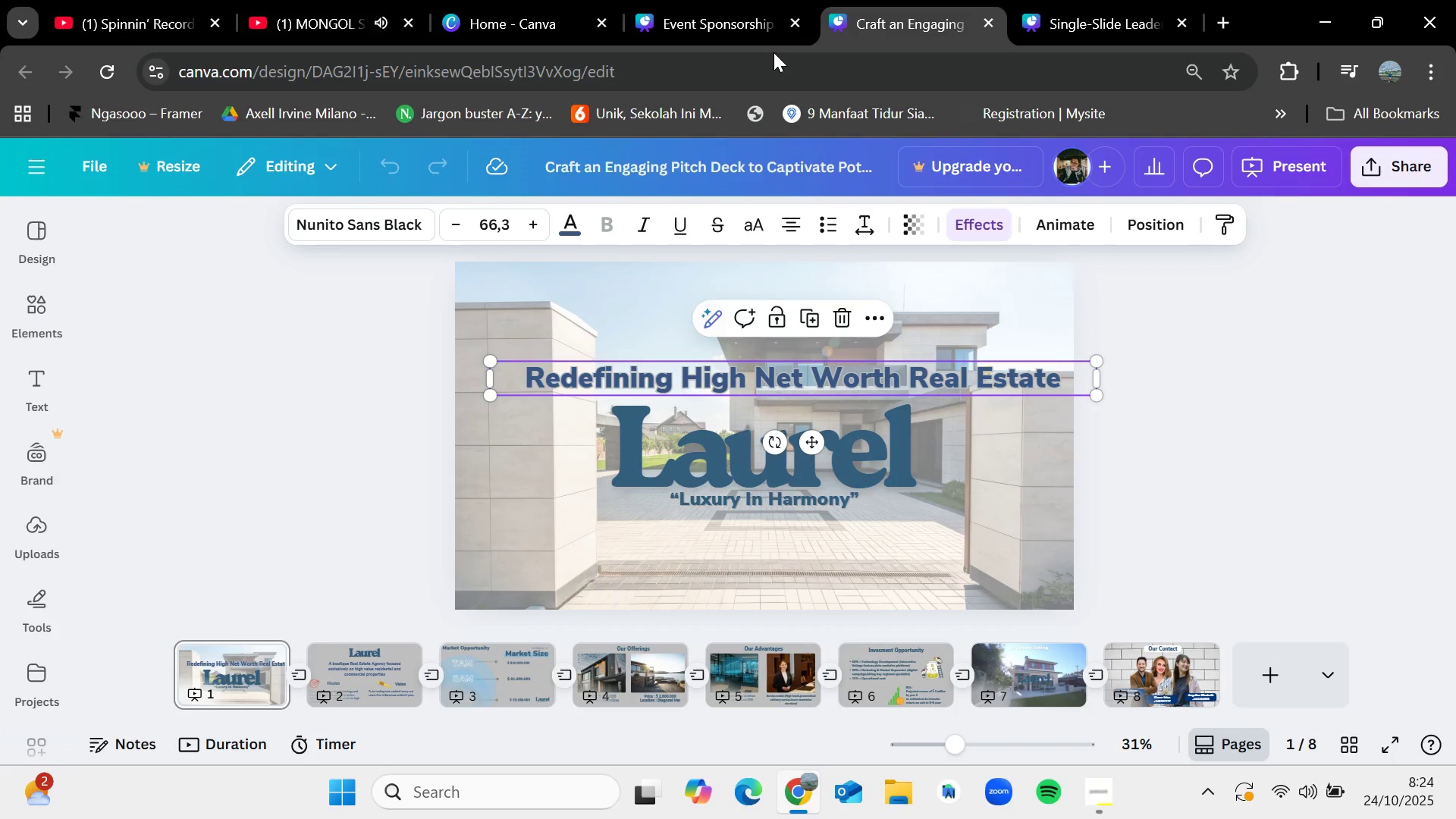 
left_click([686, 0])
 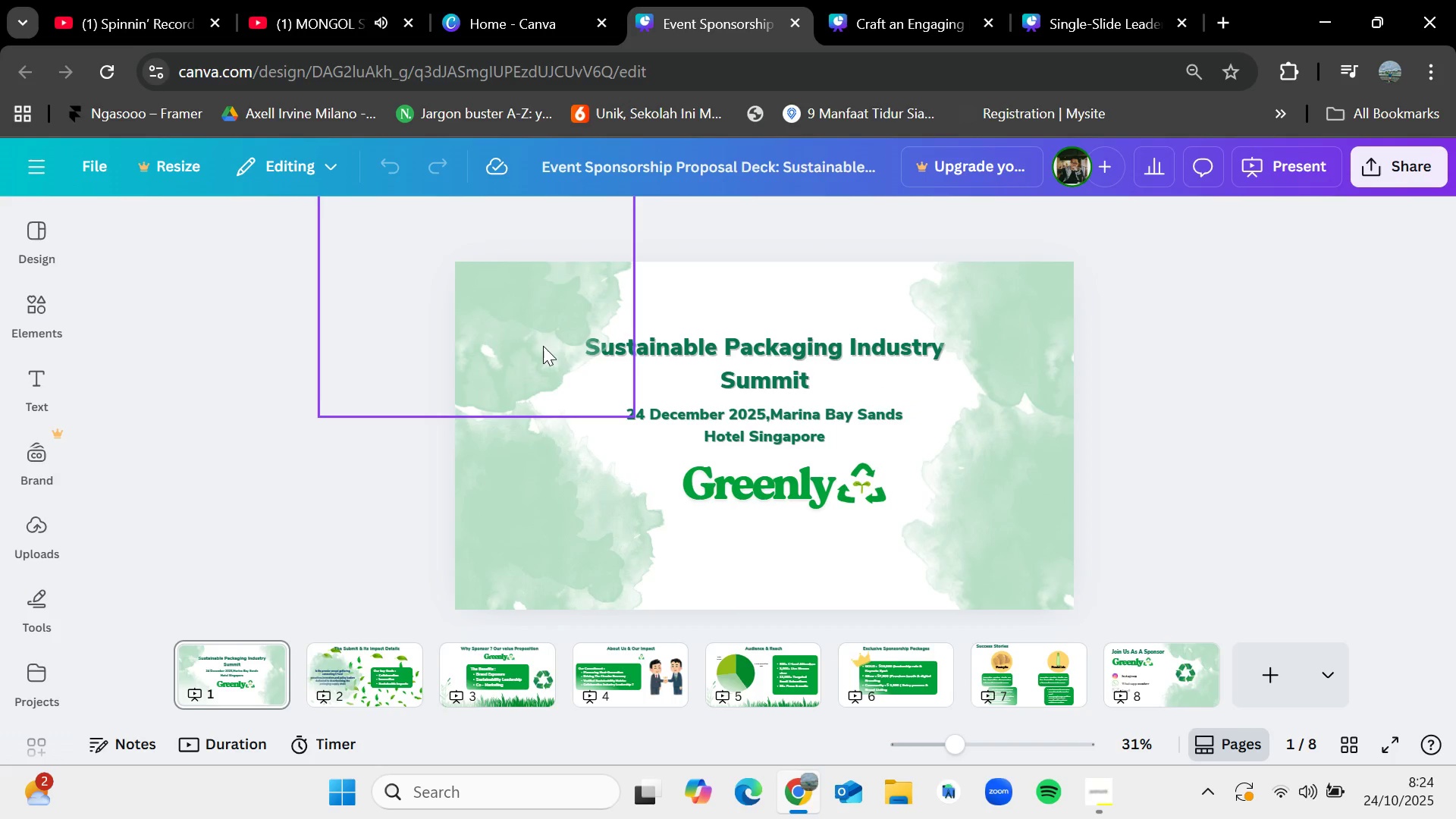 
left_click([541, 346])
 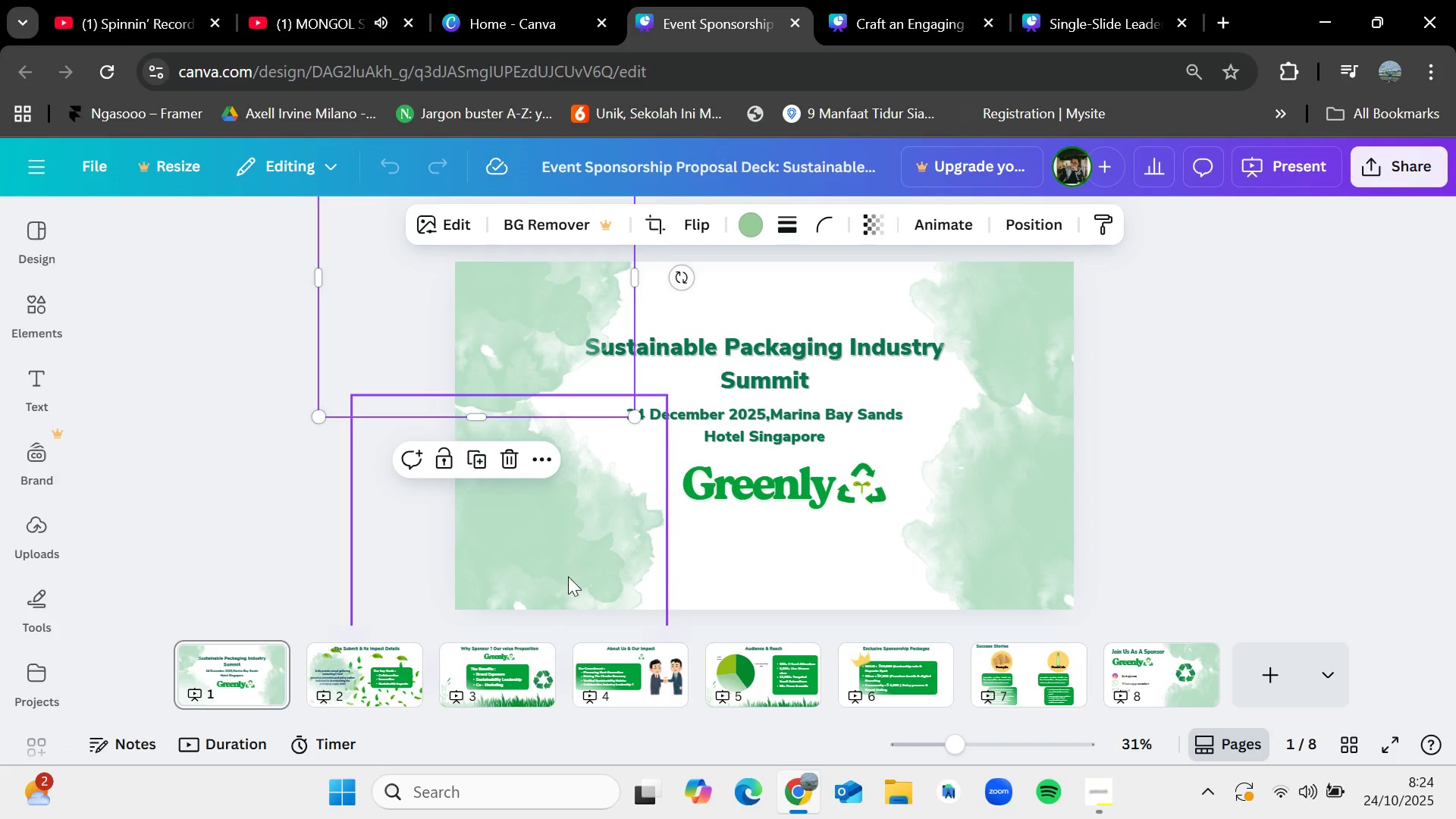 
left_click([569, 580])
 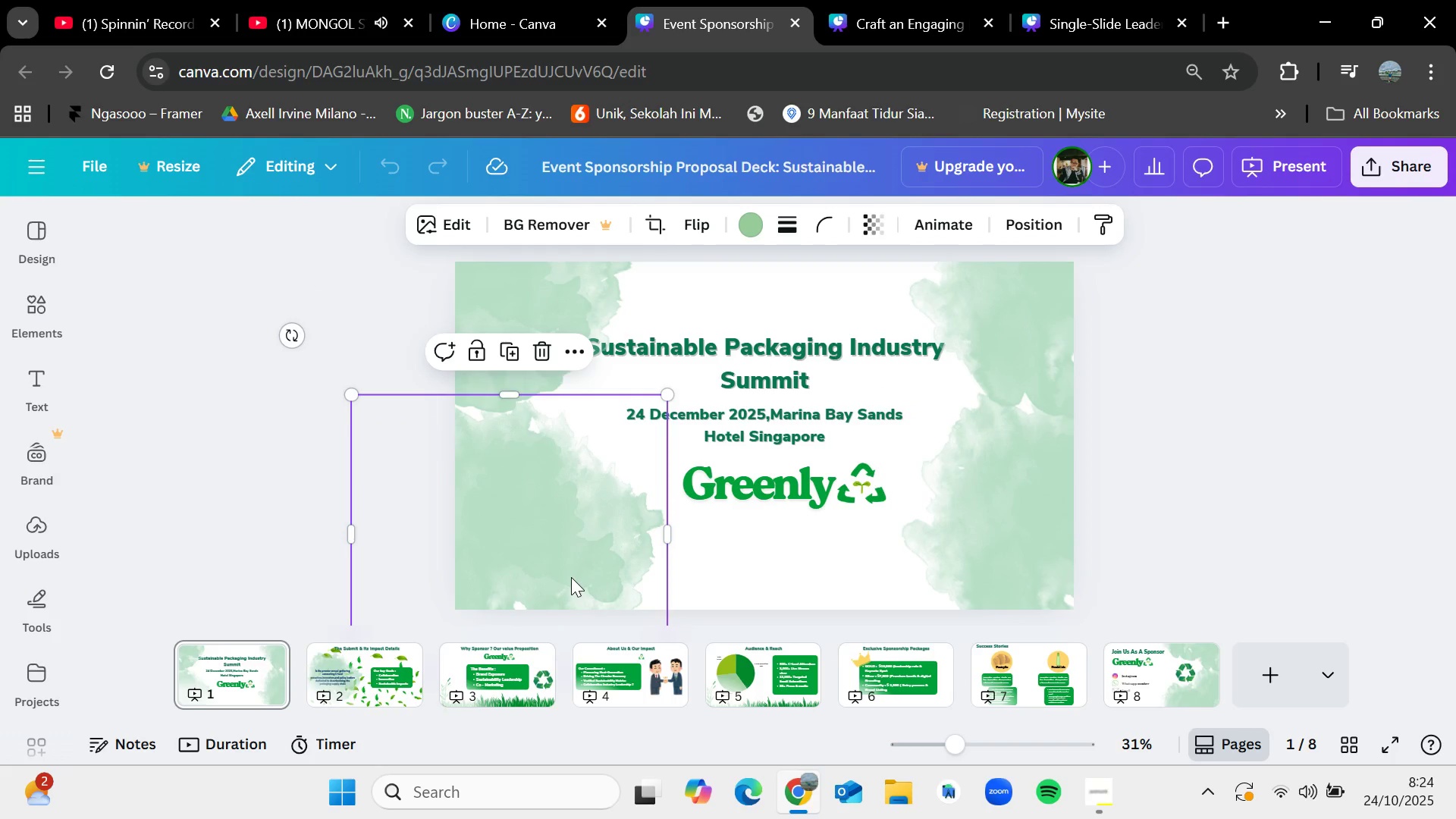 
key(Control+C)
 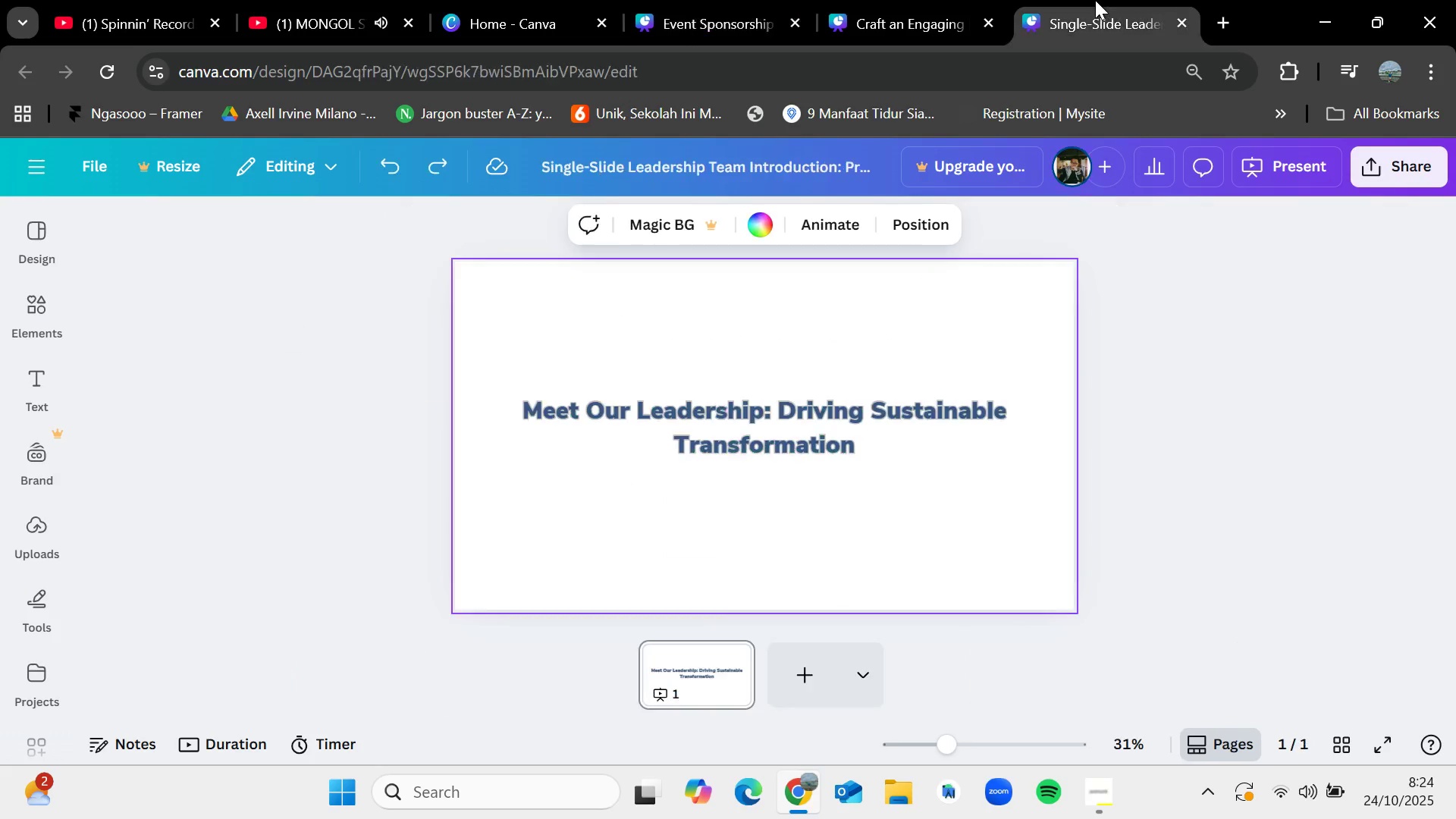 
left_click([1095, 0])
 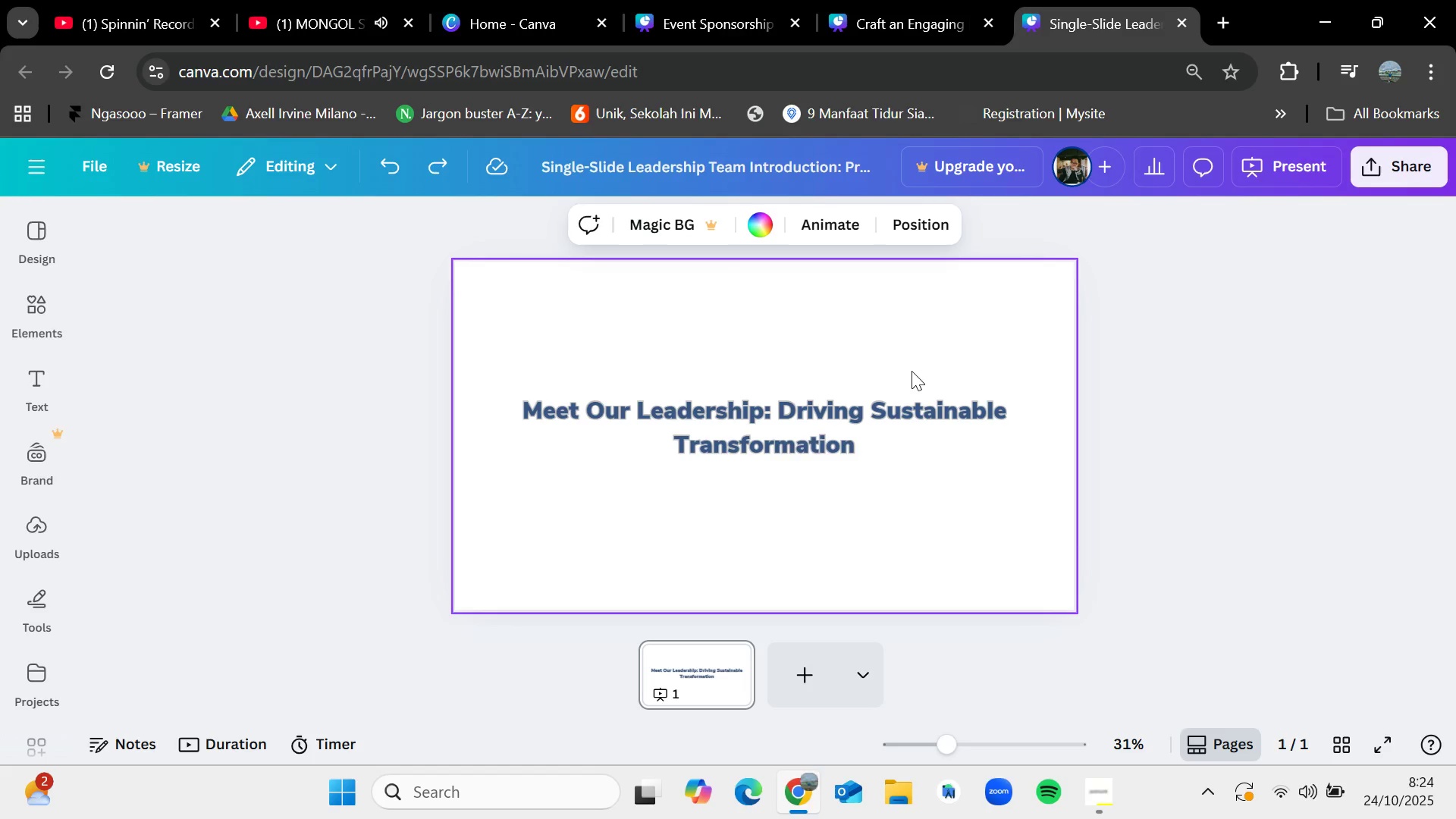 
key(Control+V)
 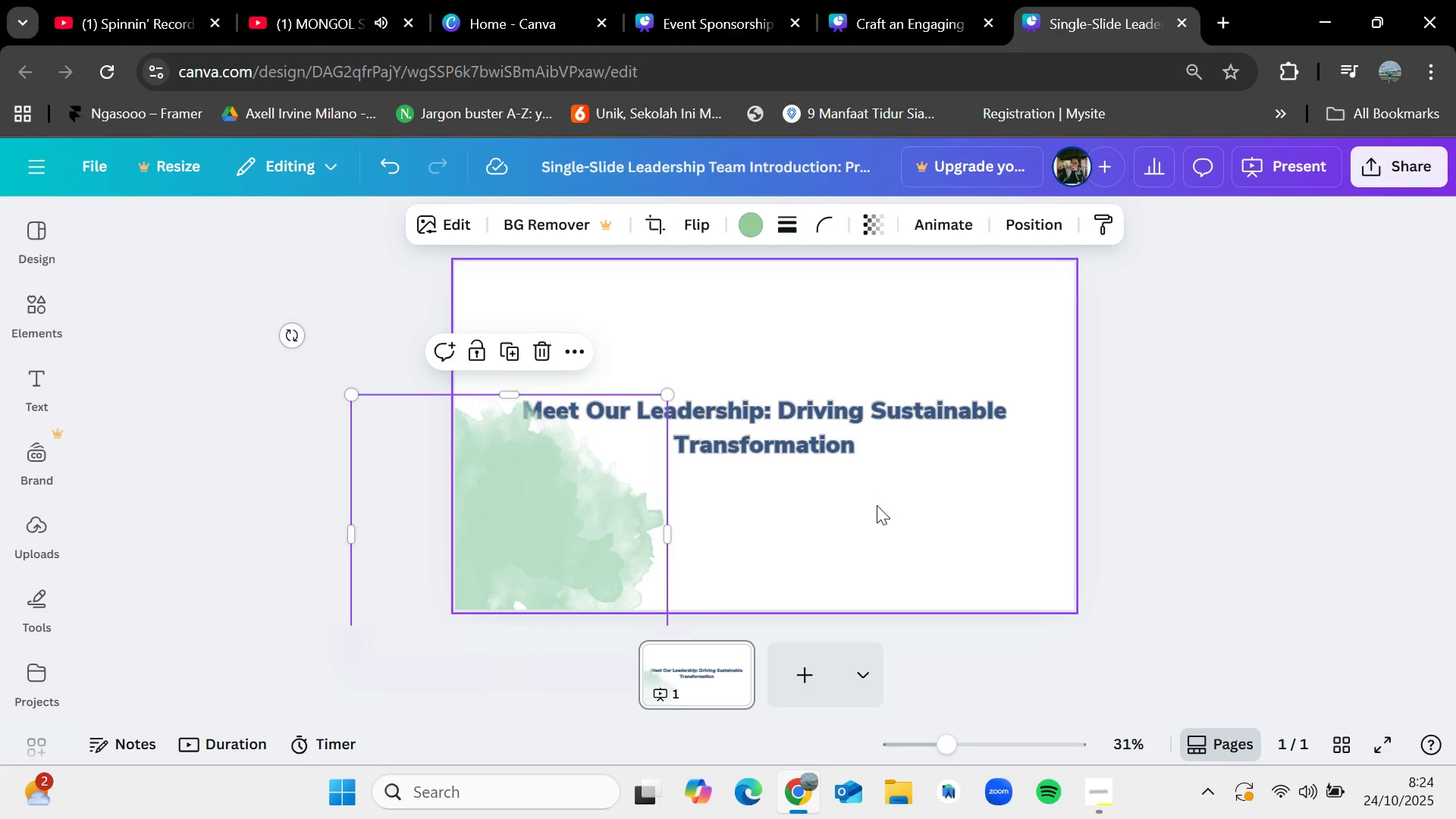 
left_click([879, 508])
 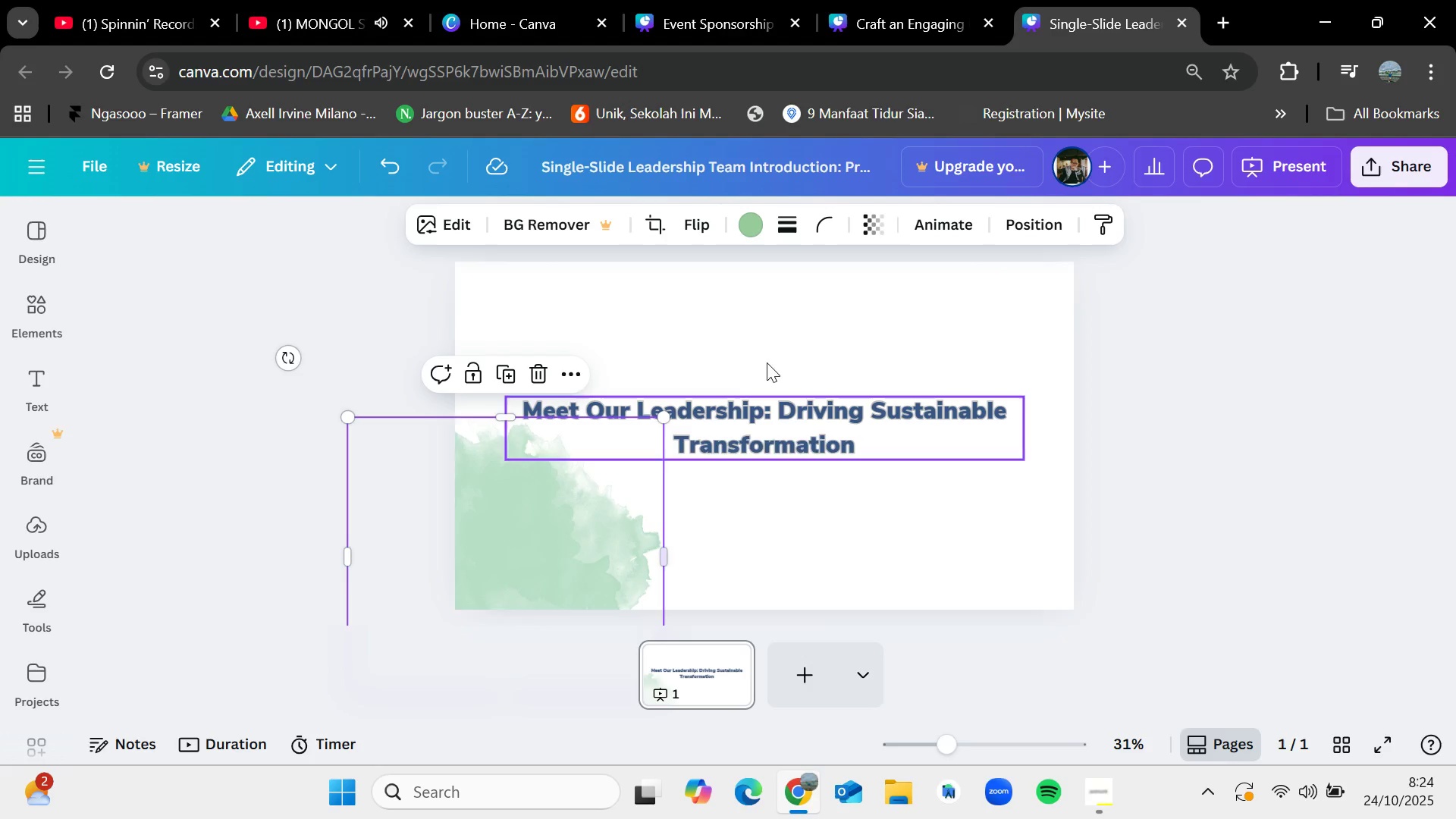 
left_click([802, 0])
 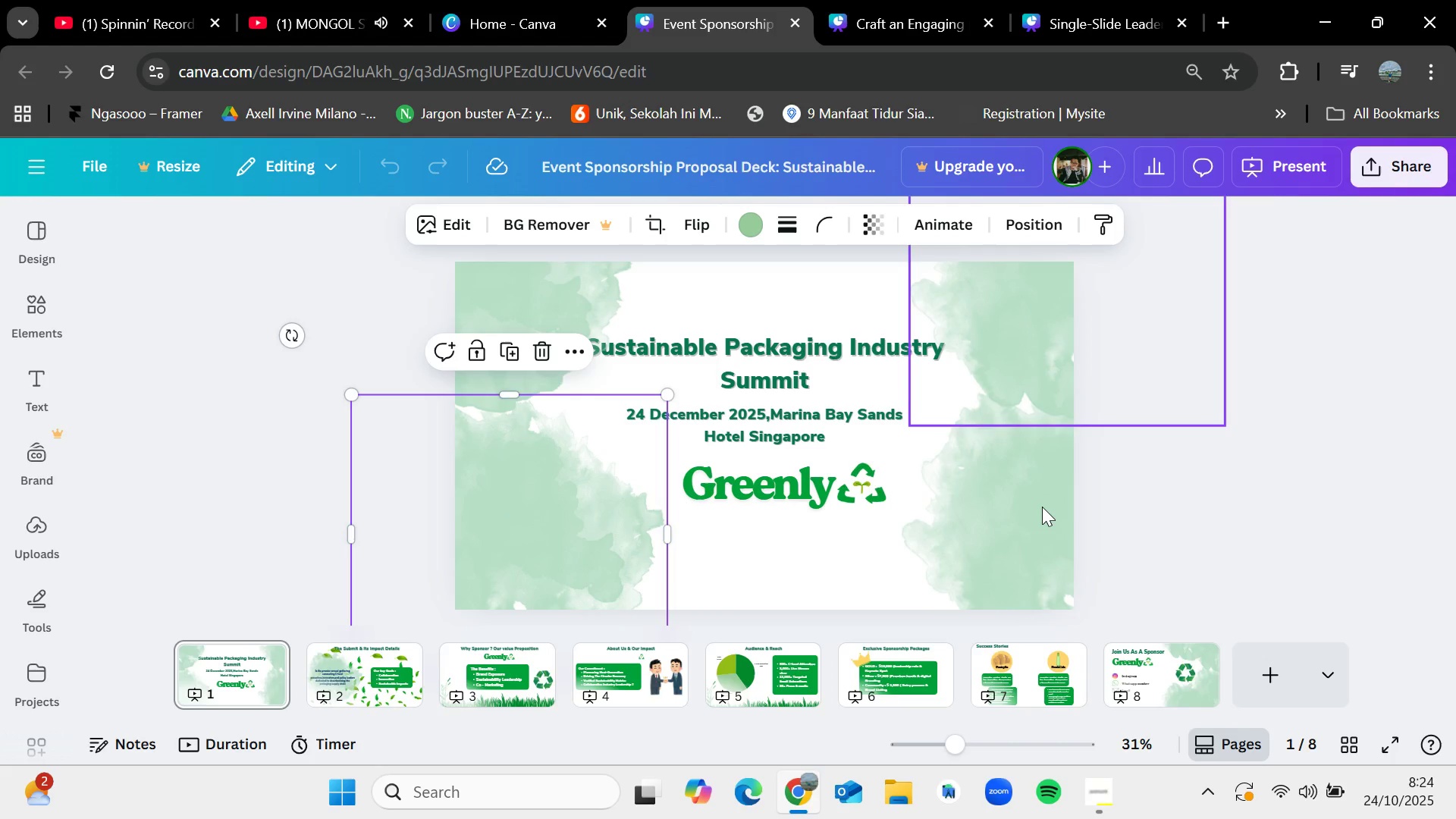 
left_click([1042, 507])
 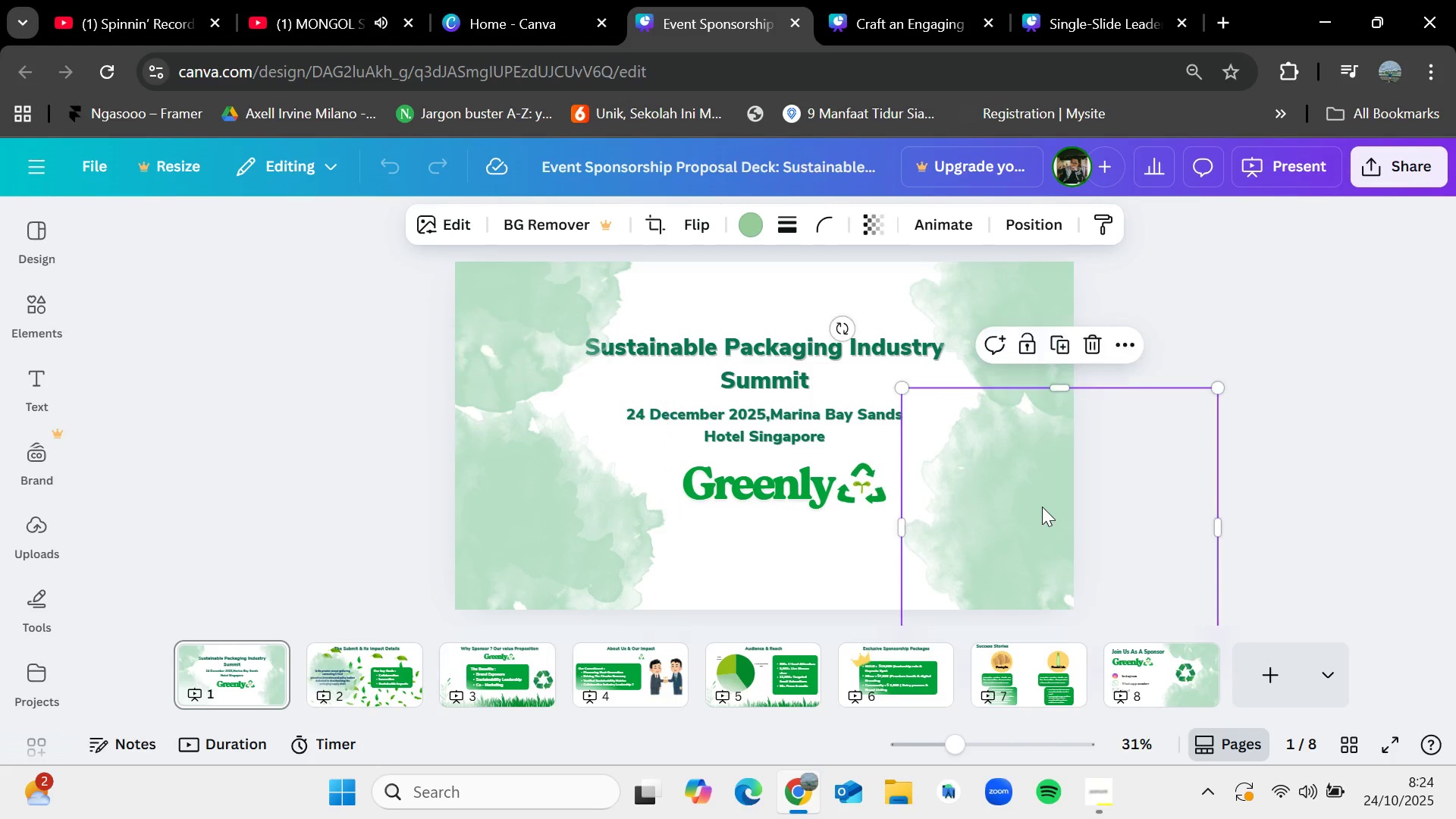 
key(Control+V)
 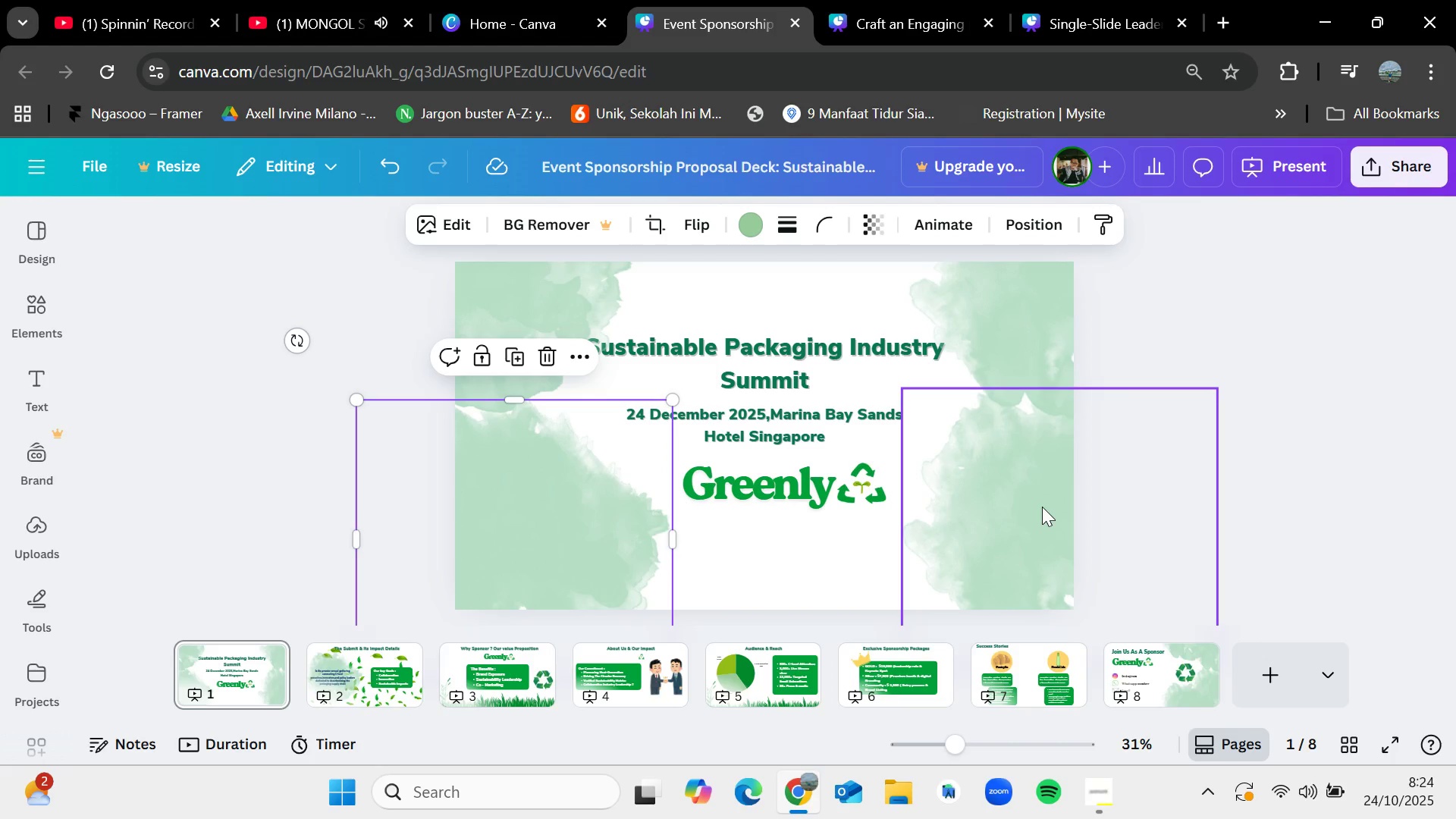 
key(Control+Z)
 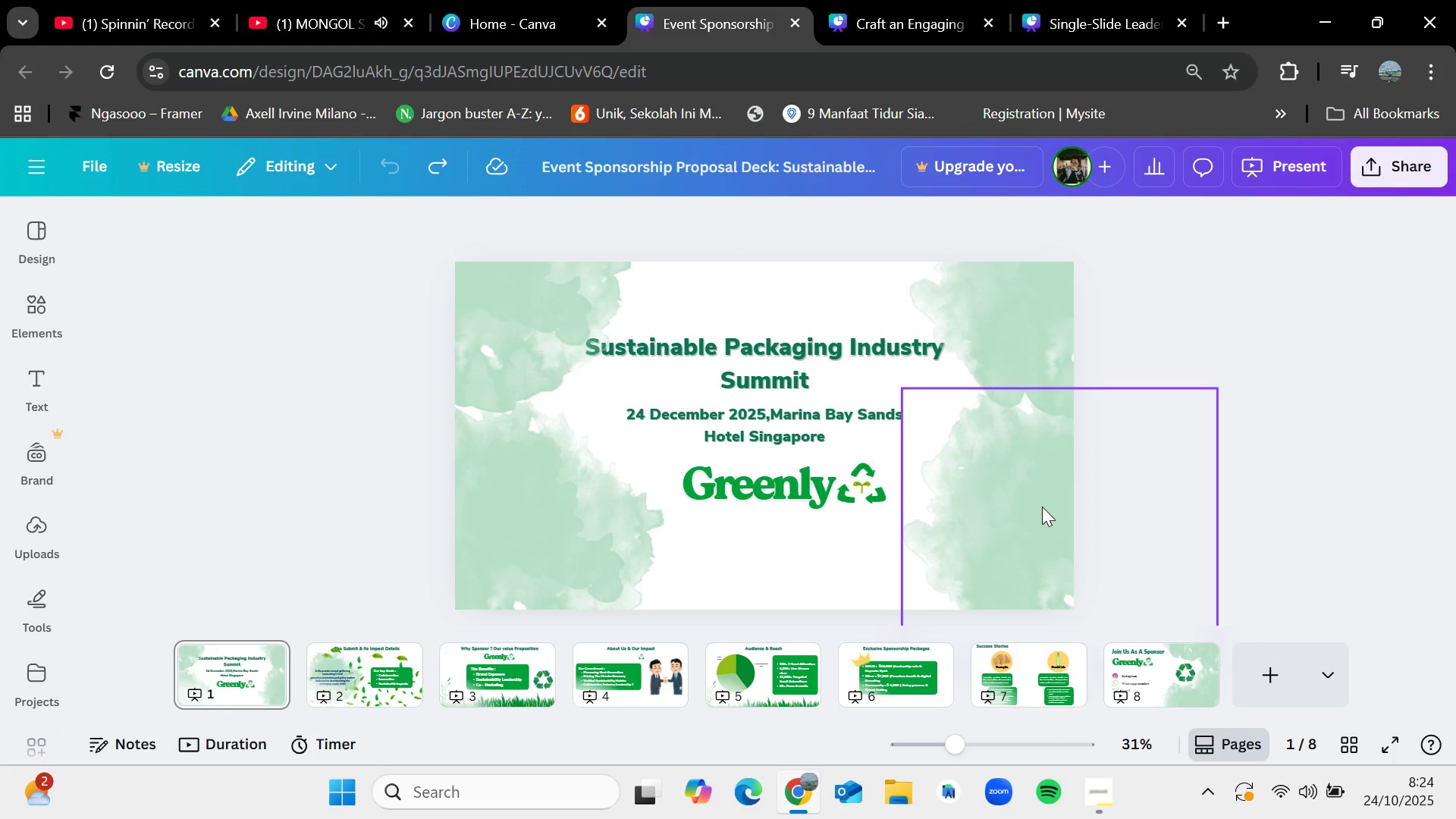 
key(Control+C)
 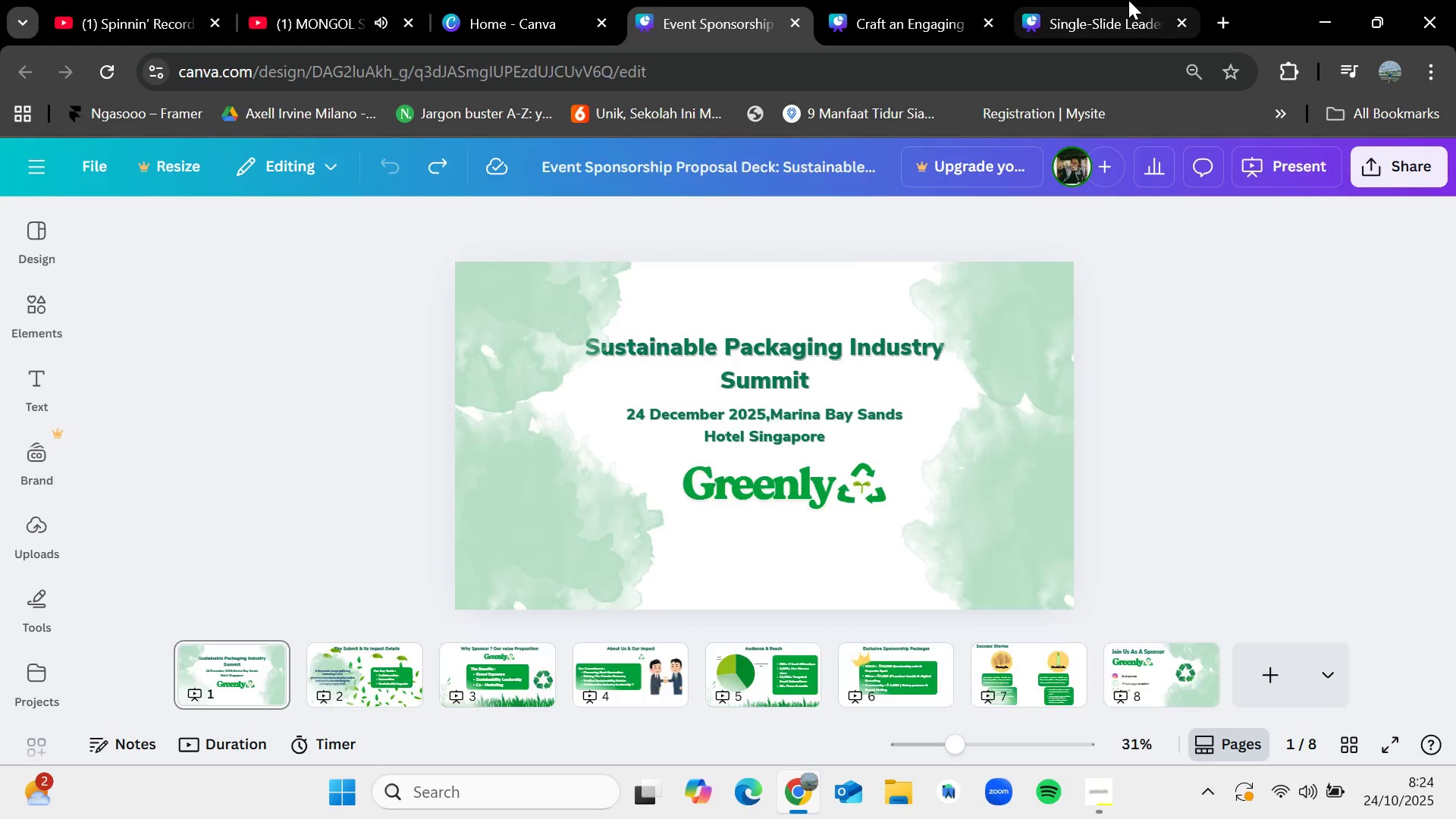 
left_click([1128, 0])
 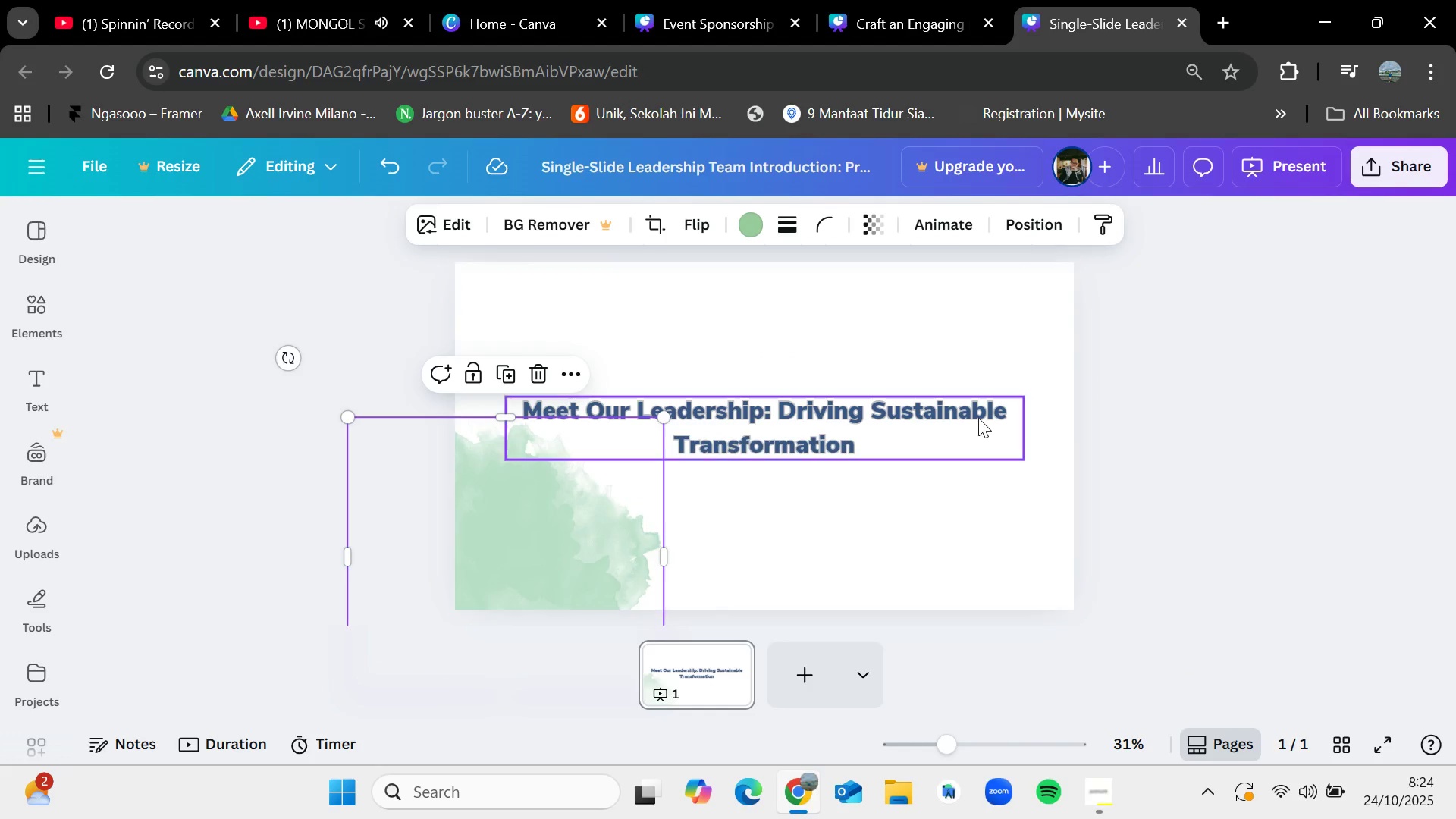 
key(Control+V)
 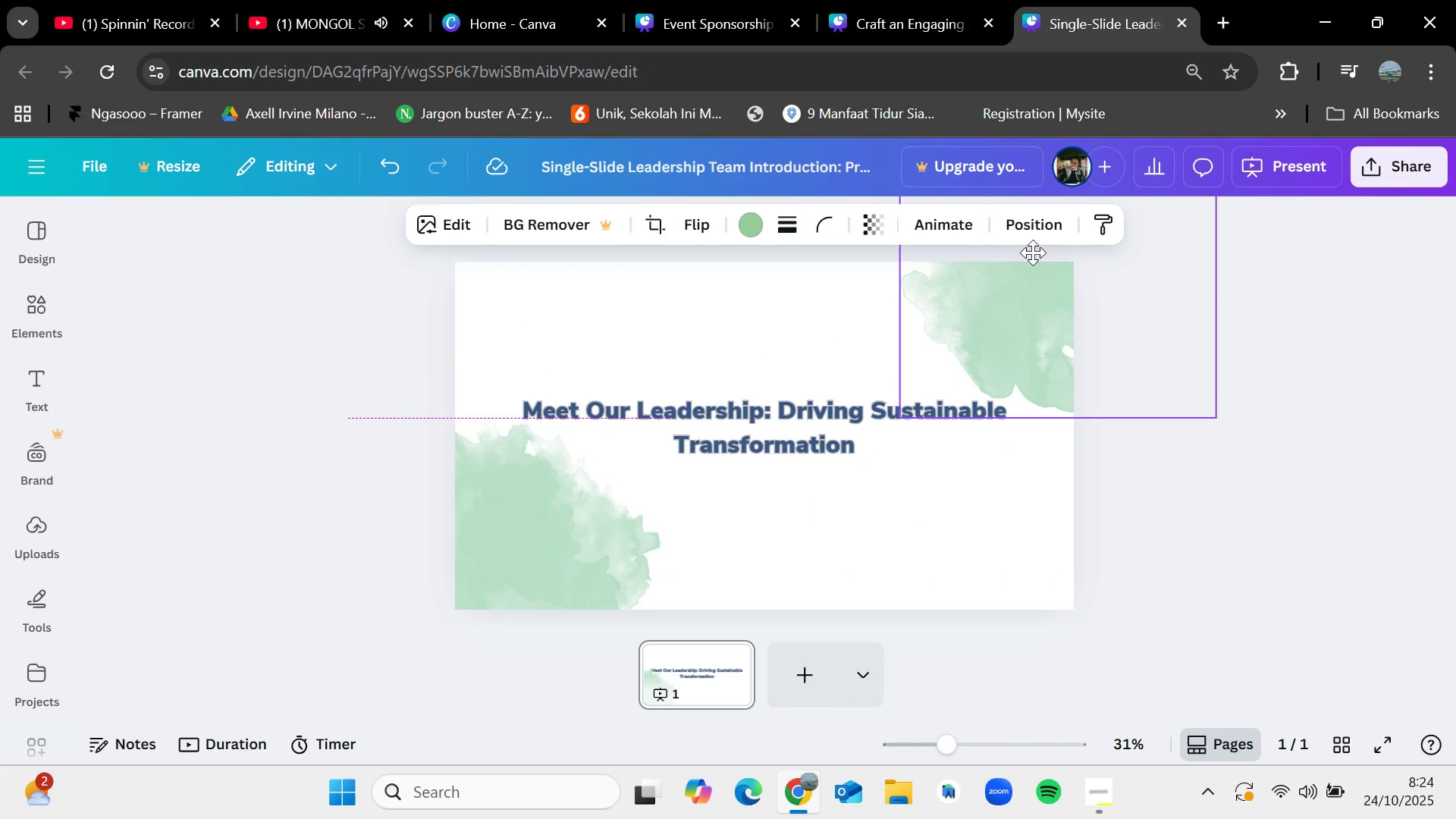 
wait(10.5)
 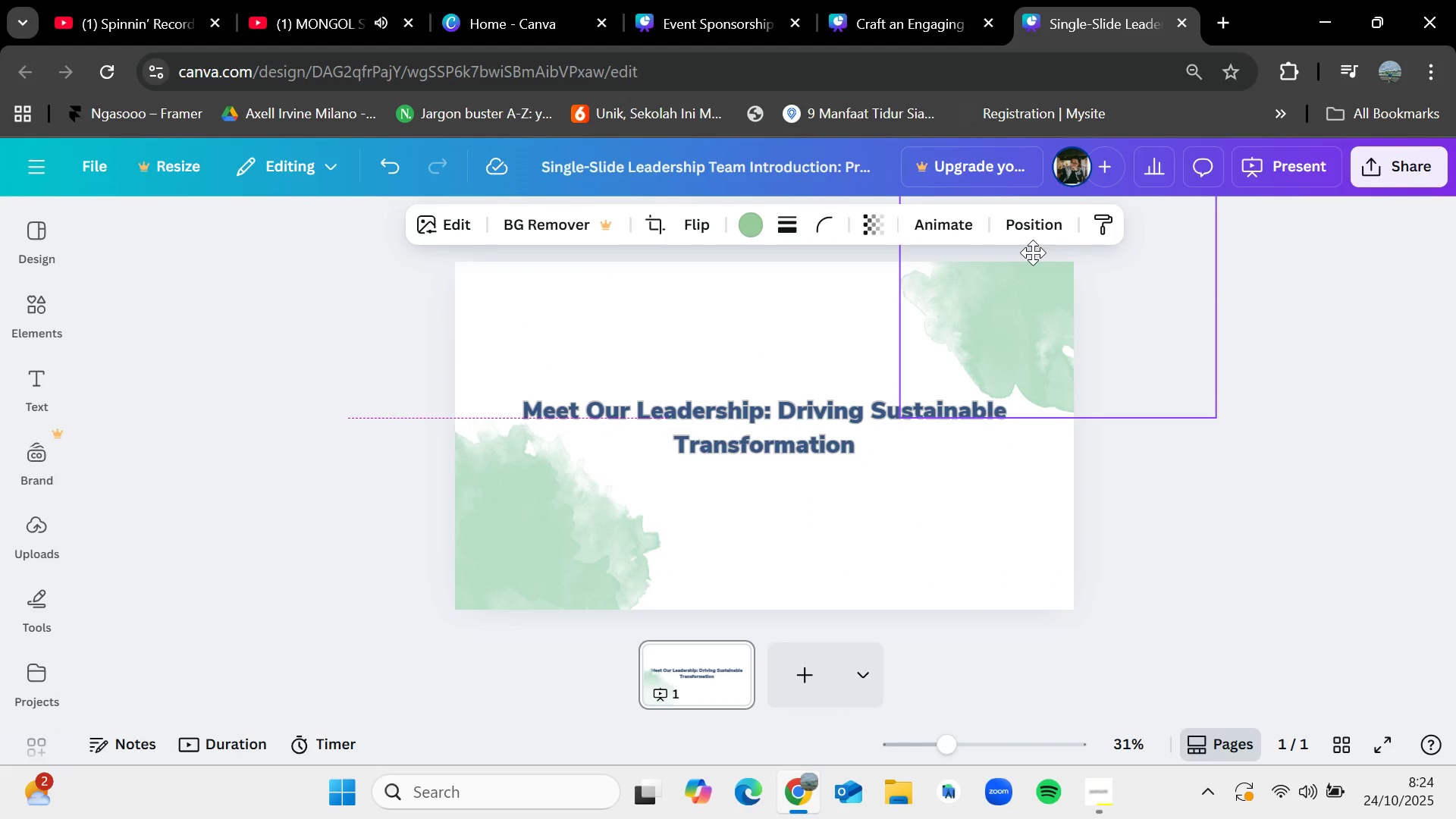 
left_click([1144, 453])
 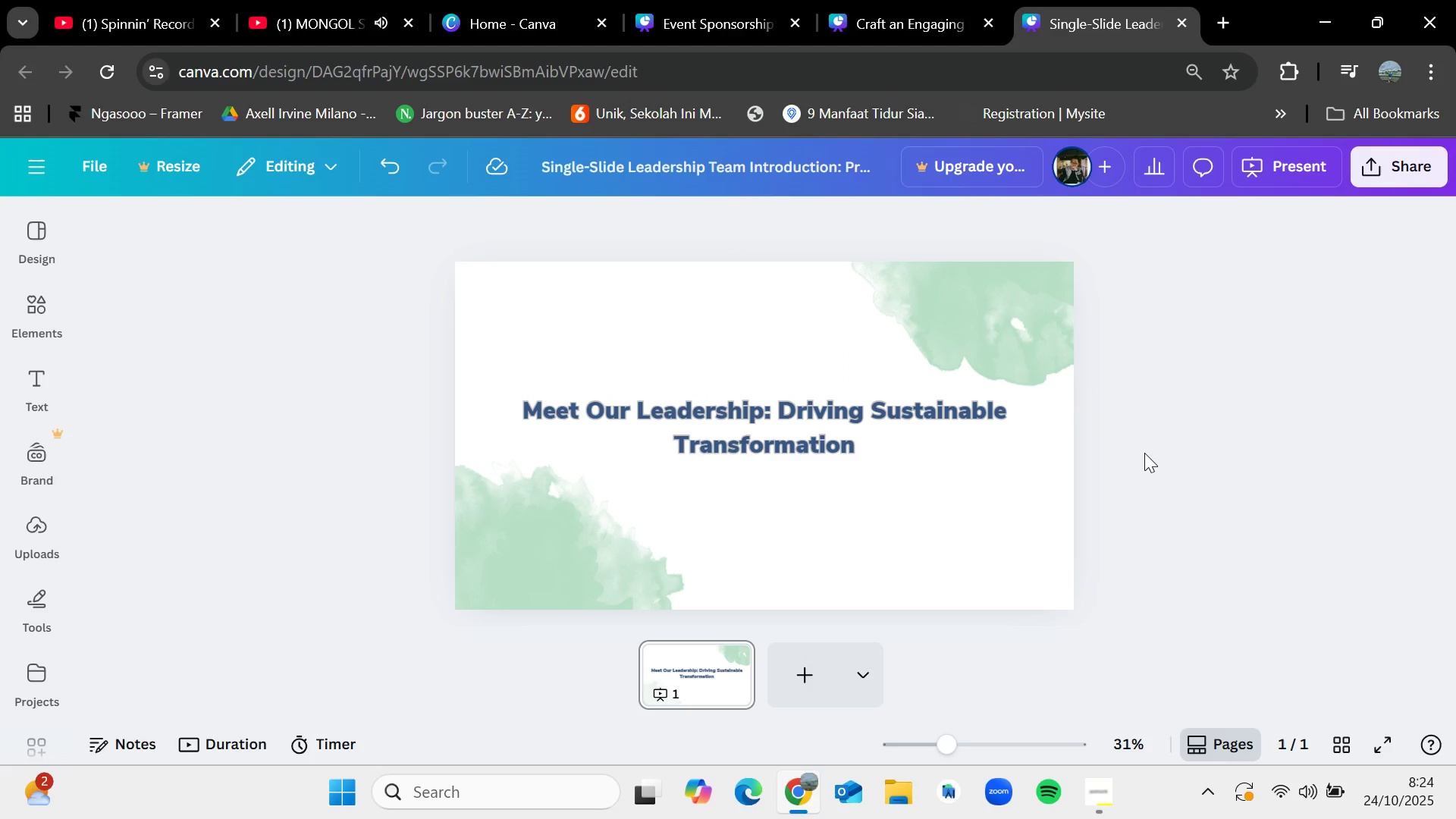 
key(Control+V)
 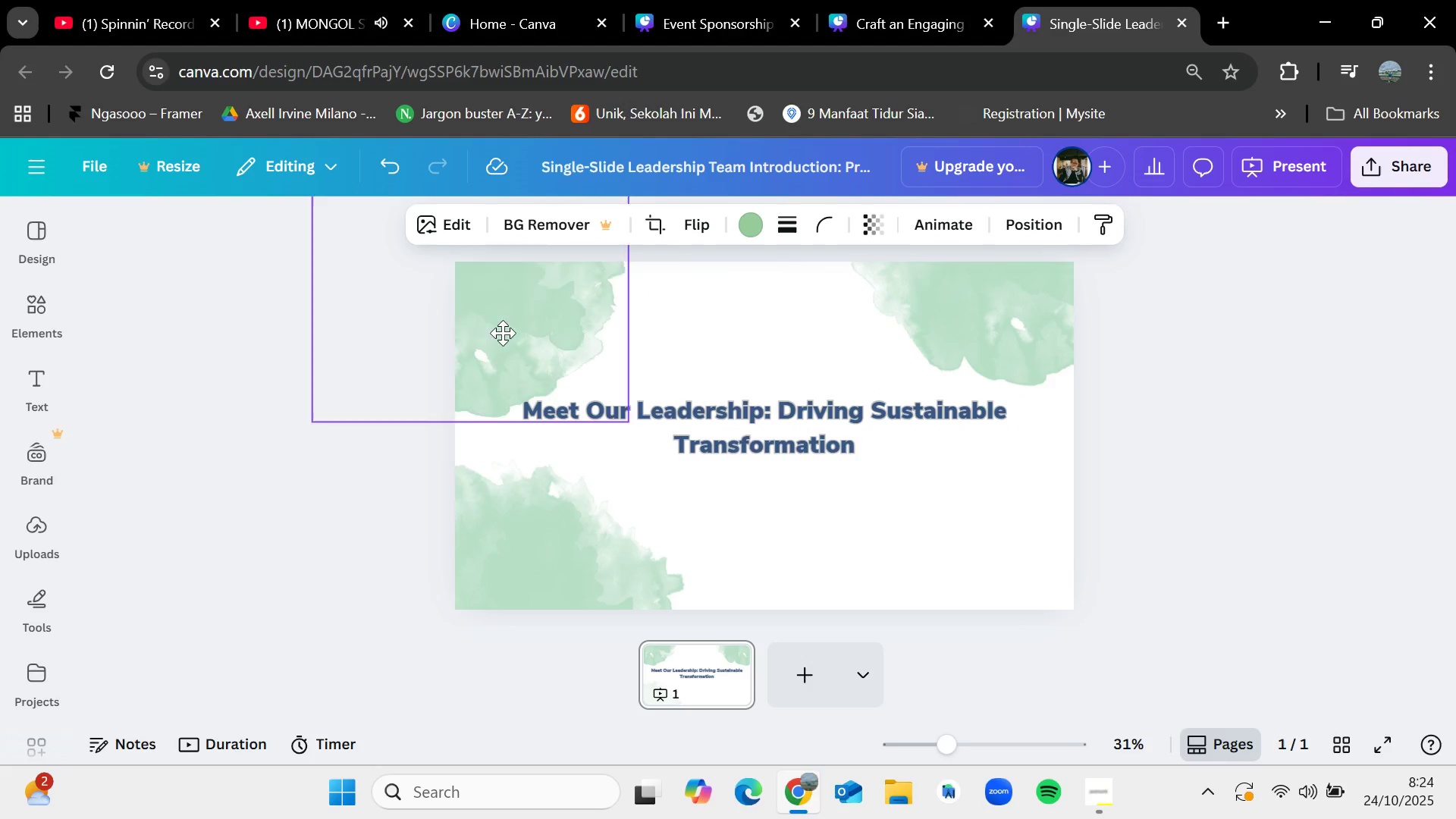 
wait(14.3)
 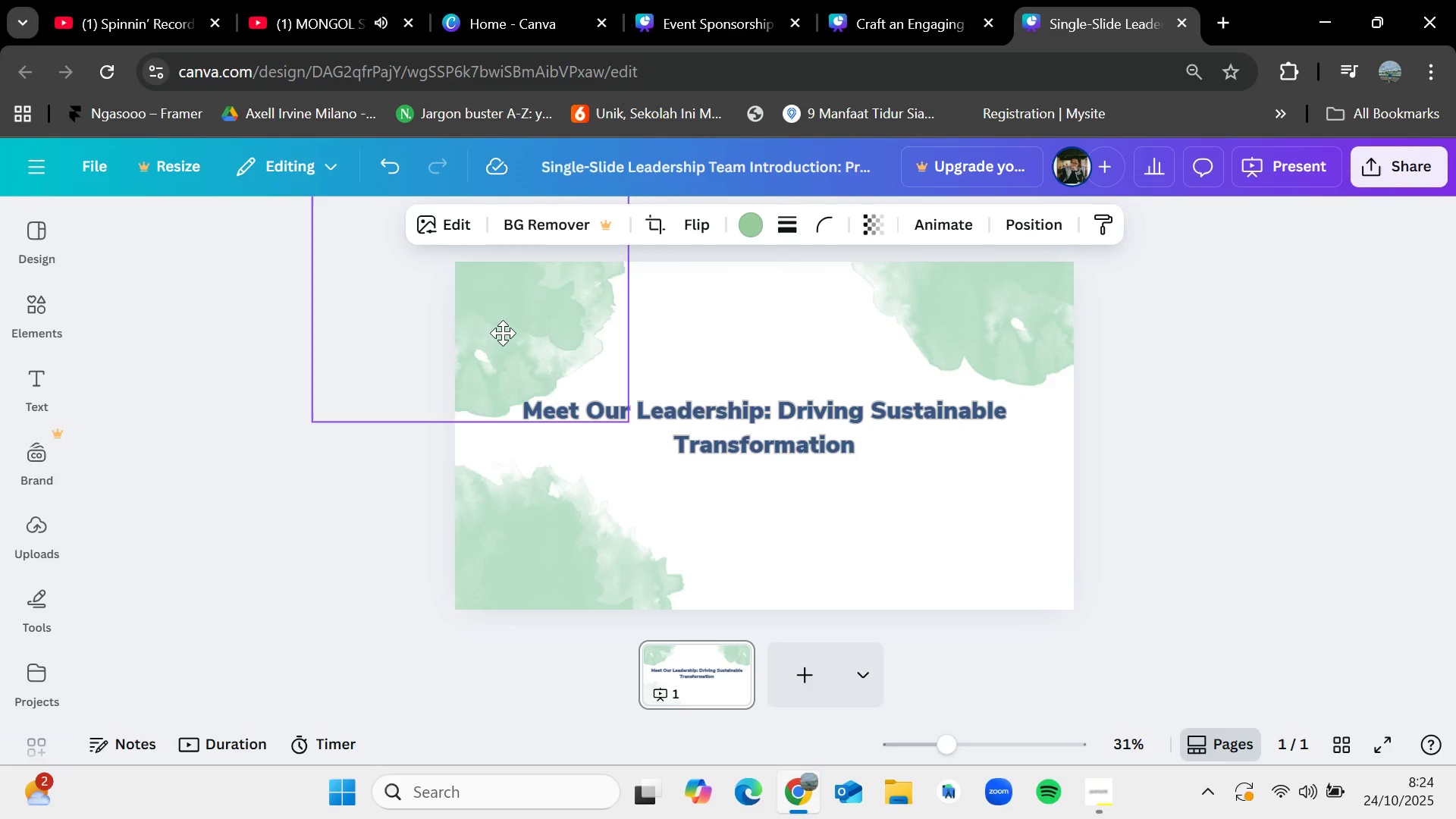 
key(Control+ControlLeft)
 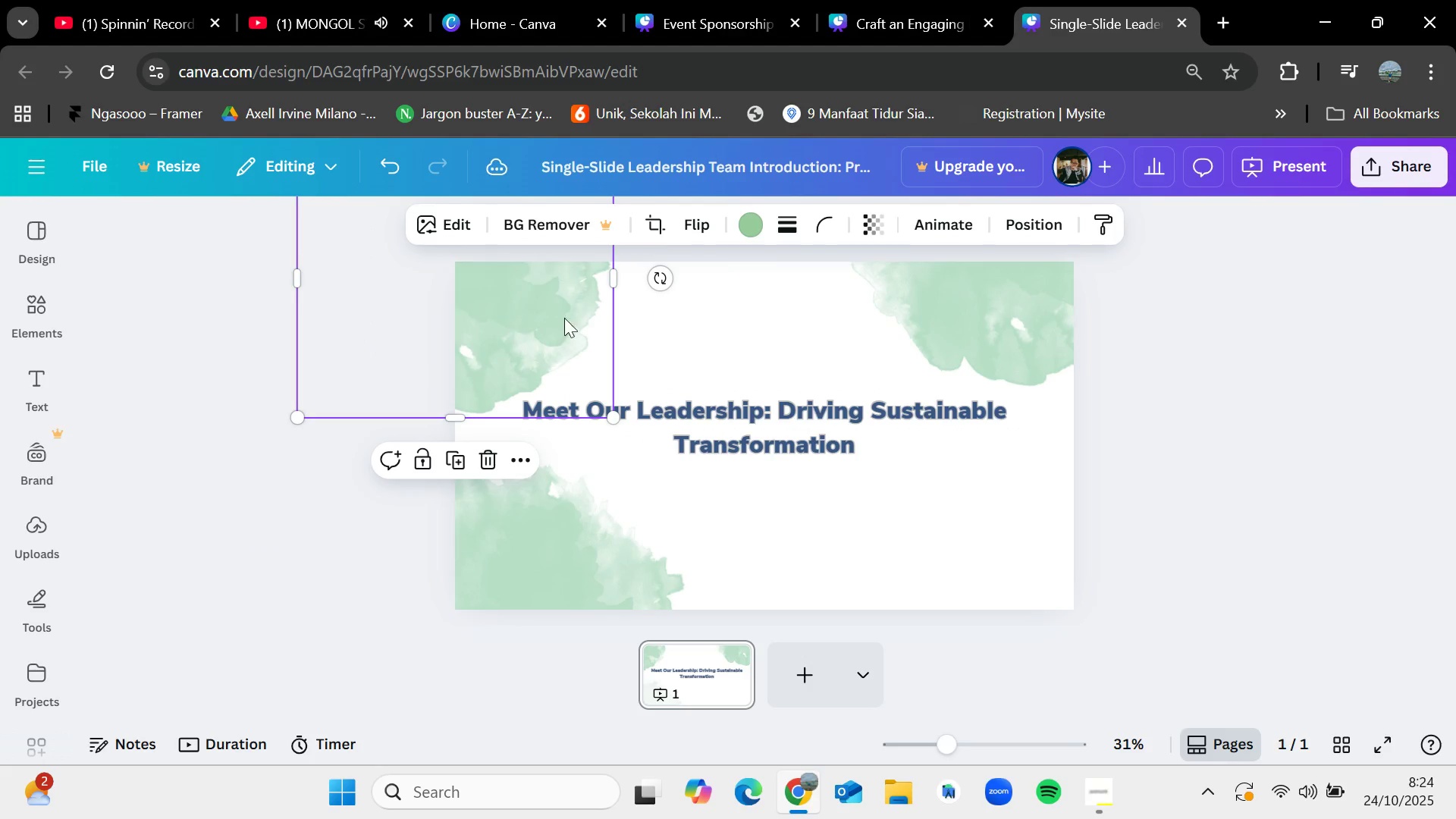 
key(Control+V)
 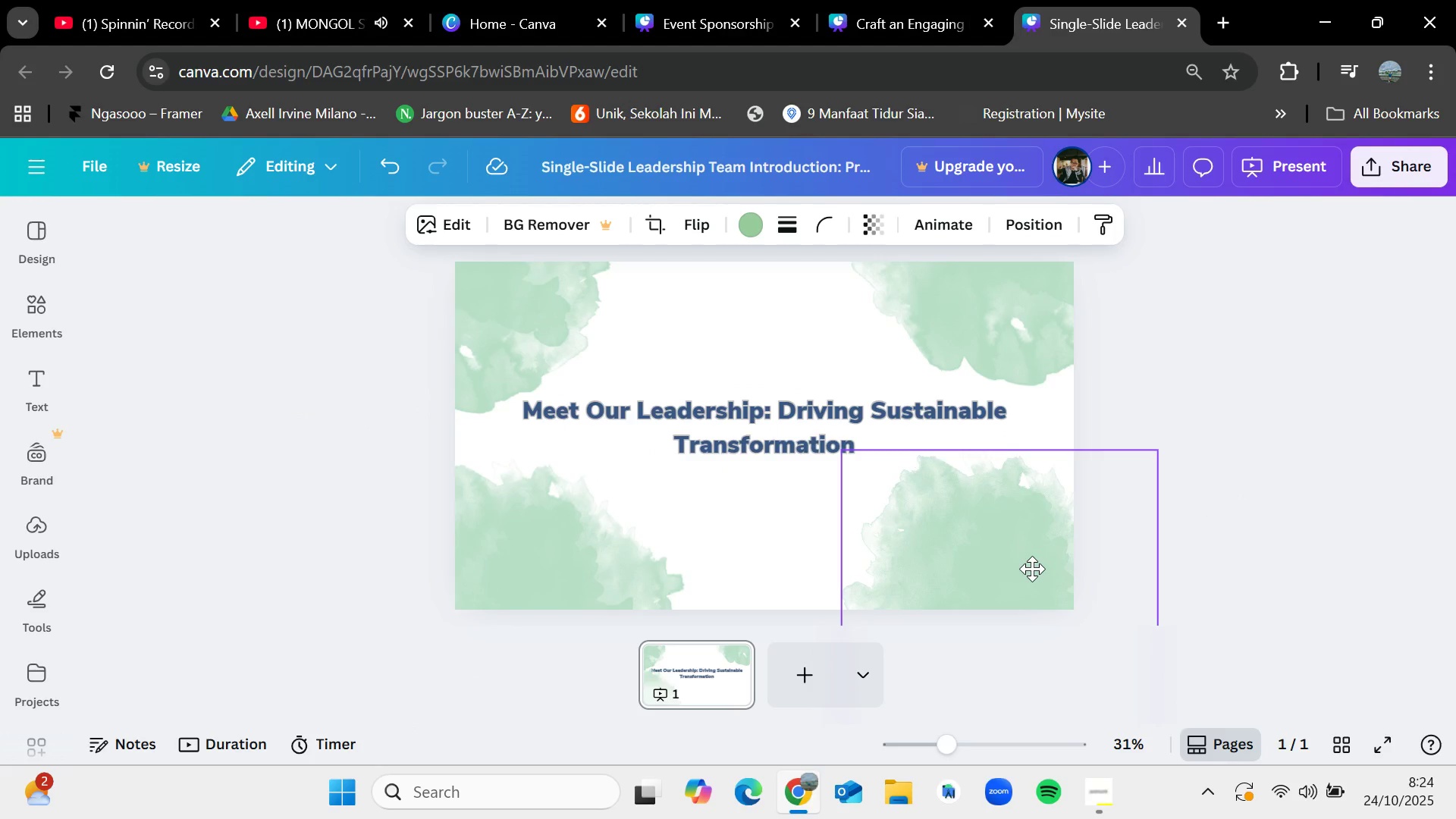 
left_click([1276, 404])
 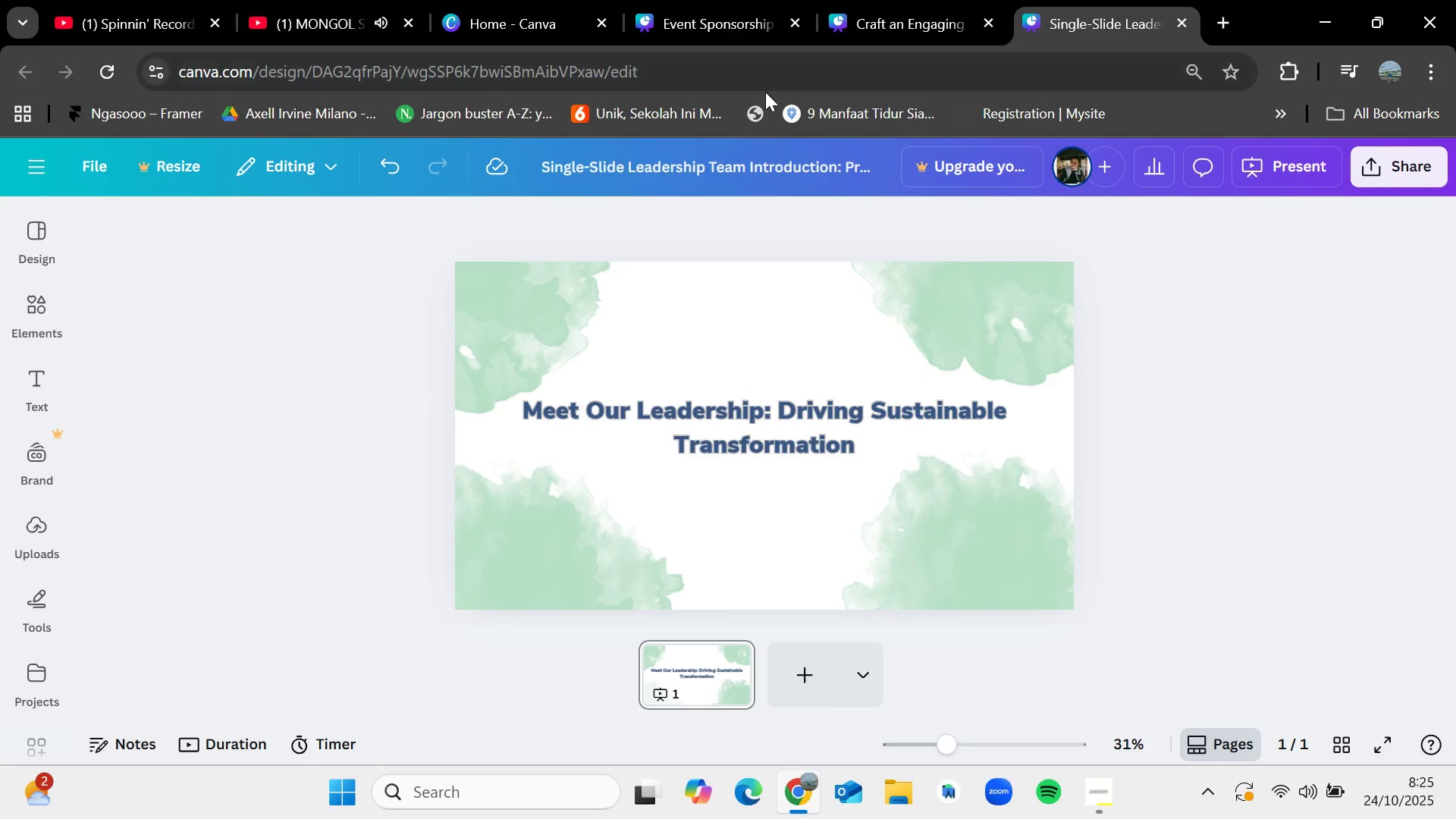 
wait(6.2)
 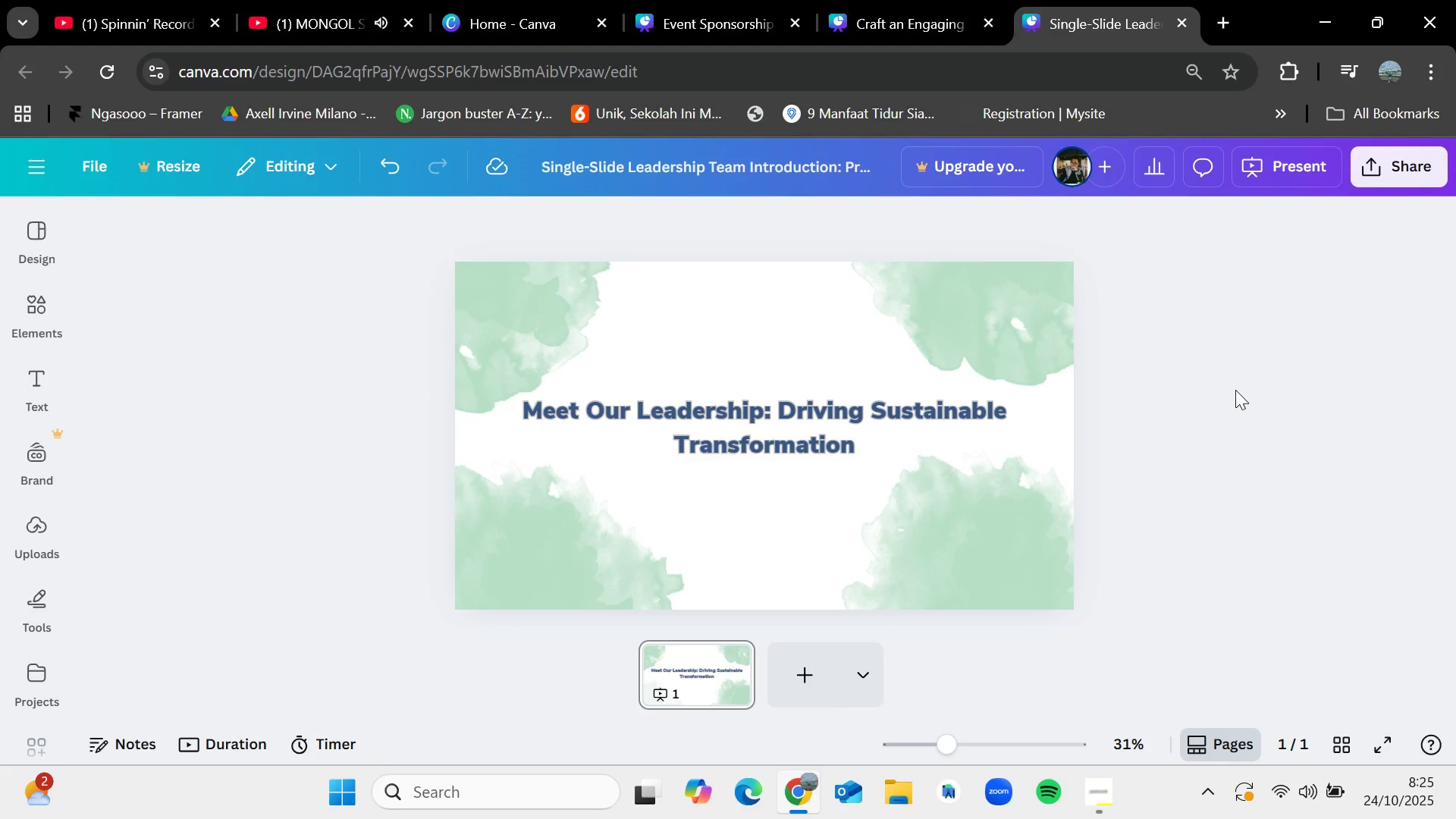 
left_click([679, 0])
 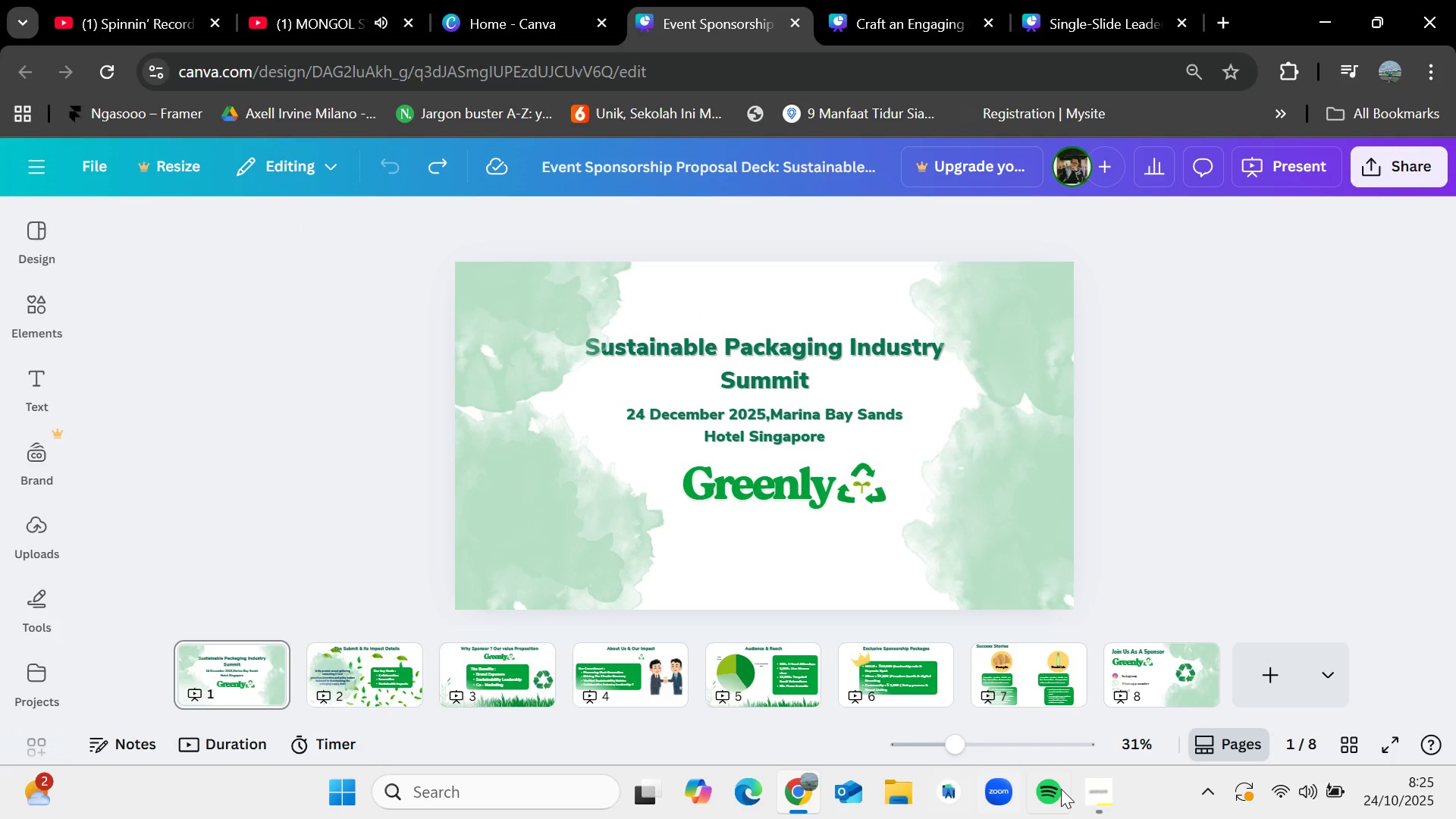 
left_click([1102, 790])